 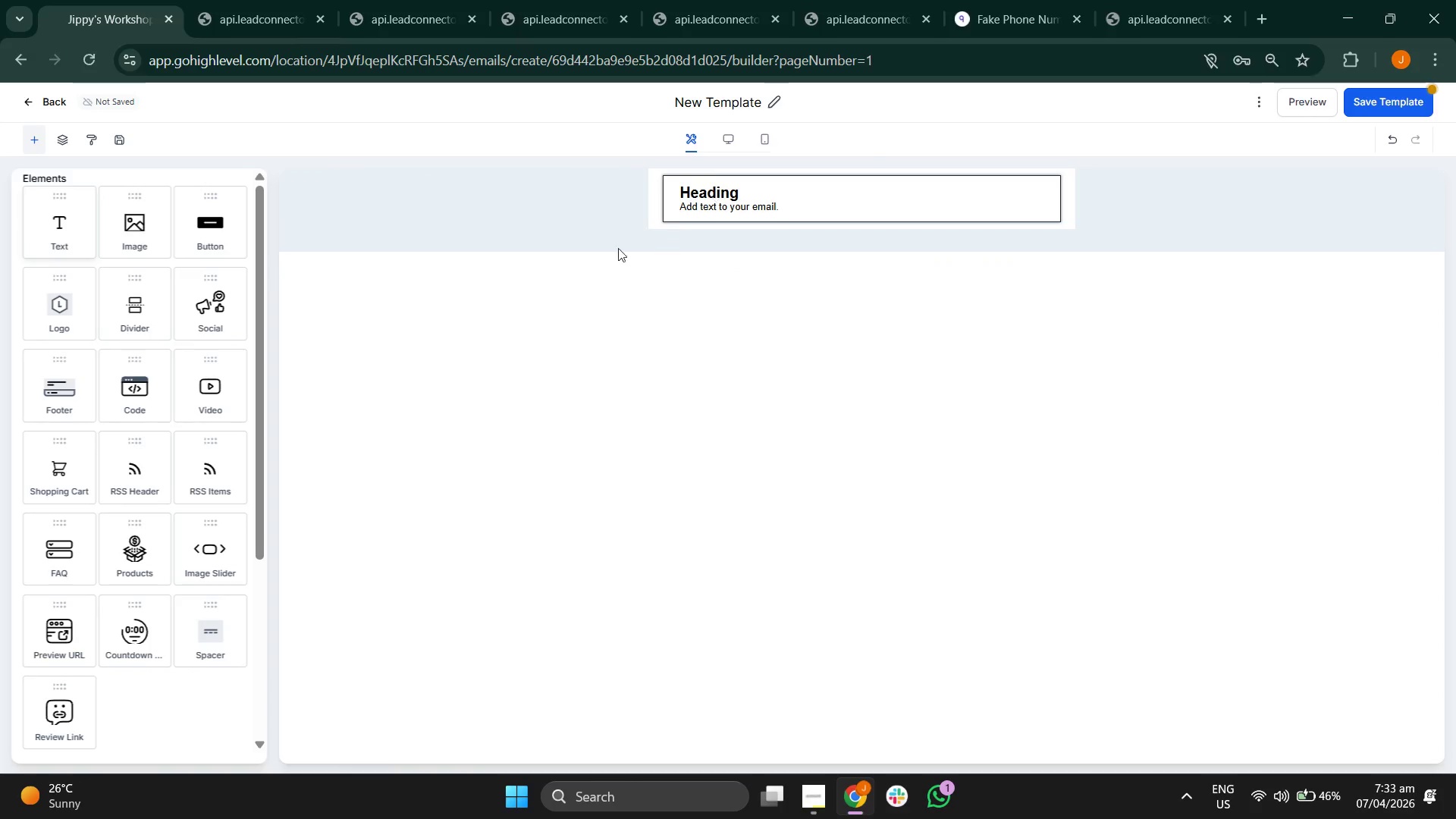 
left_click([748, 93])
 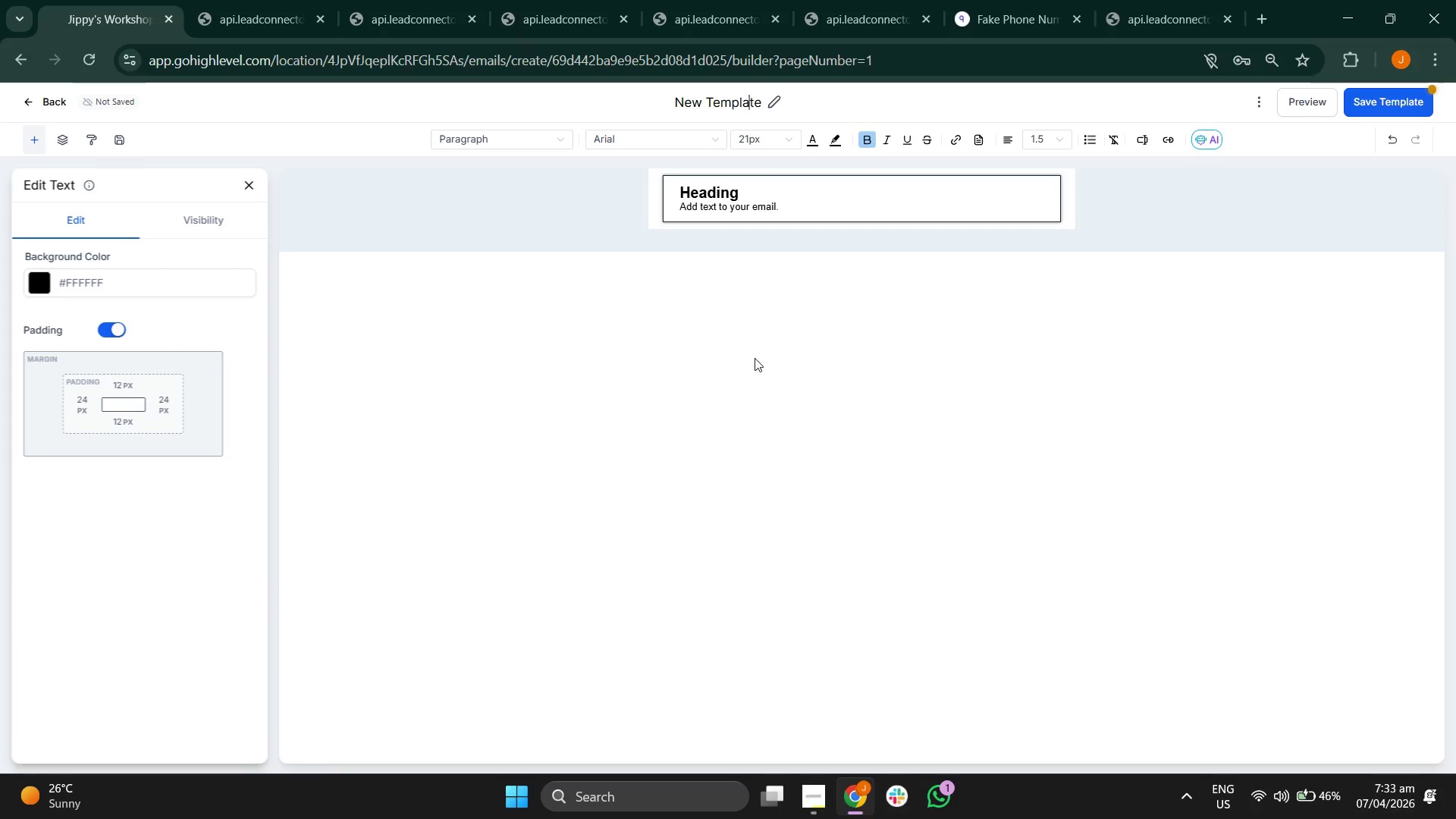 
key(ArrowRight)
 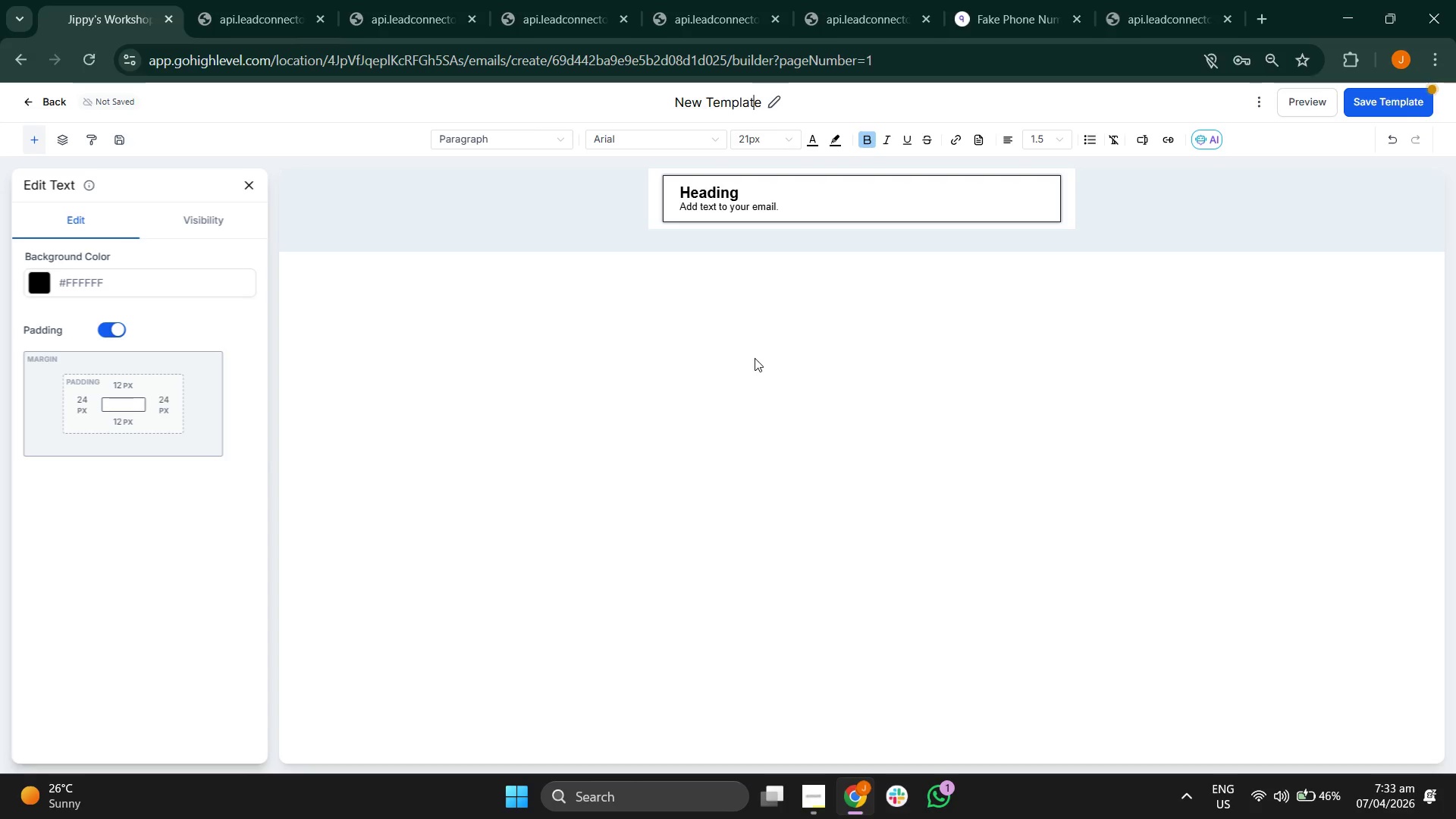 
key(ArrowRight)
 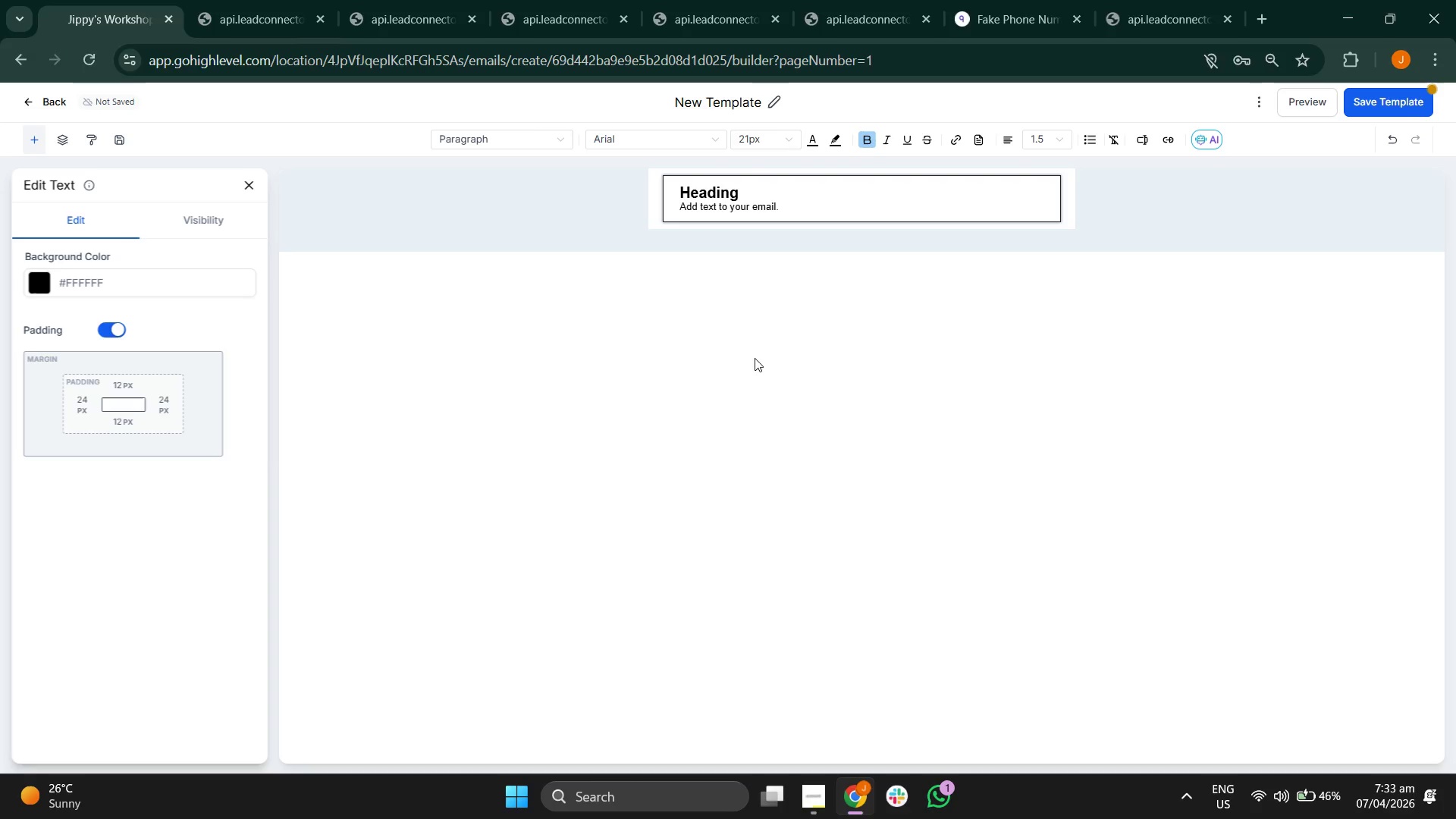 
key(Backspace)
key(Backspace)
key(Backspace)
key(Backspace)
key(Backspace)
key(Backspace)
key(Backspace)
key(Backspace)
key(Backspace)
key(Backspace)
key(Backspace)
key(Backspace)
type(Email 2: The Suppo)
key(Backspace)
type(rt)
key(Backspace)
key(Backspace)
type(ort Gap)
 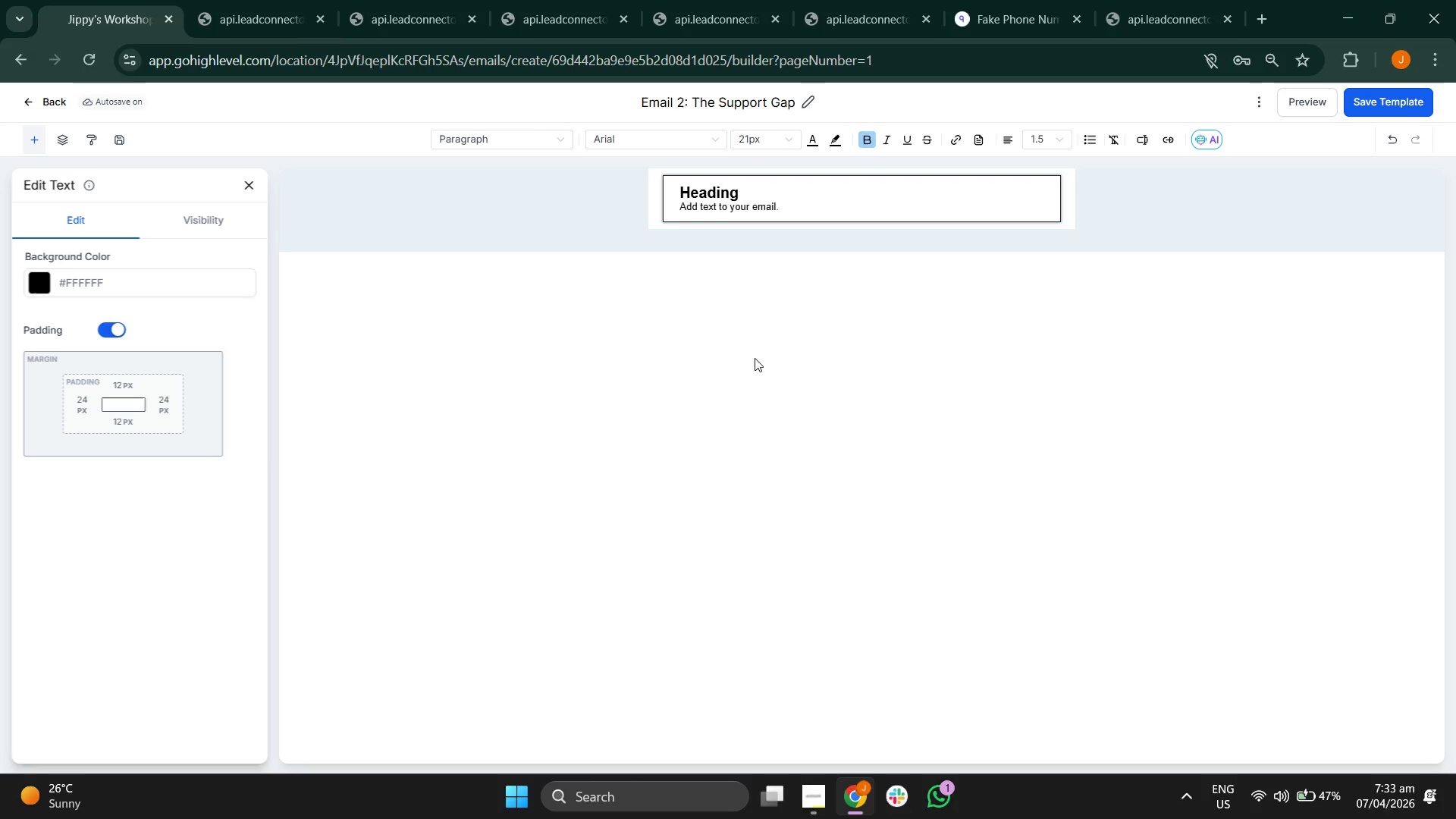 
left_click([756, 185])
 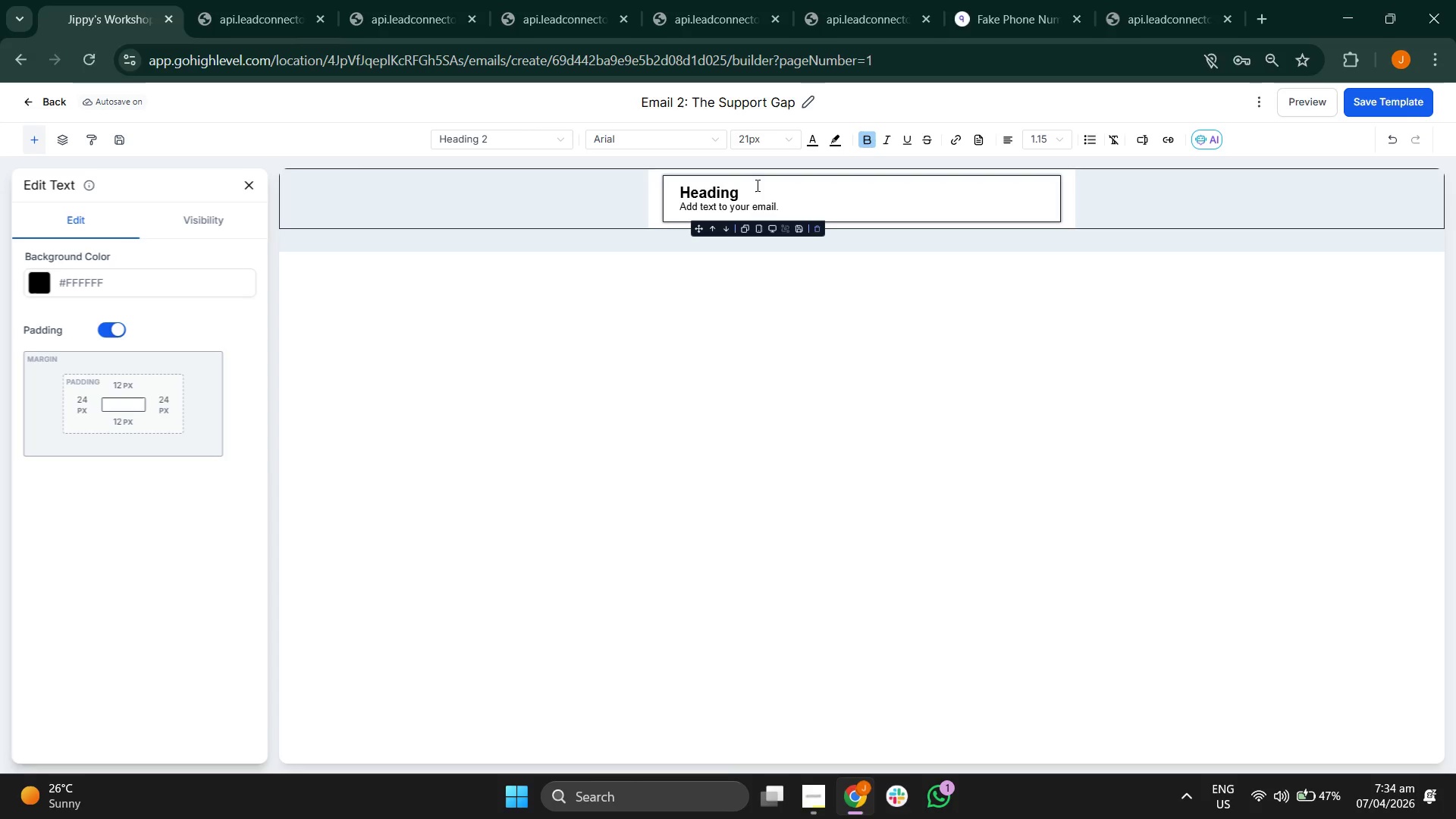 
key(Backspace)
 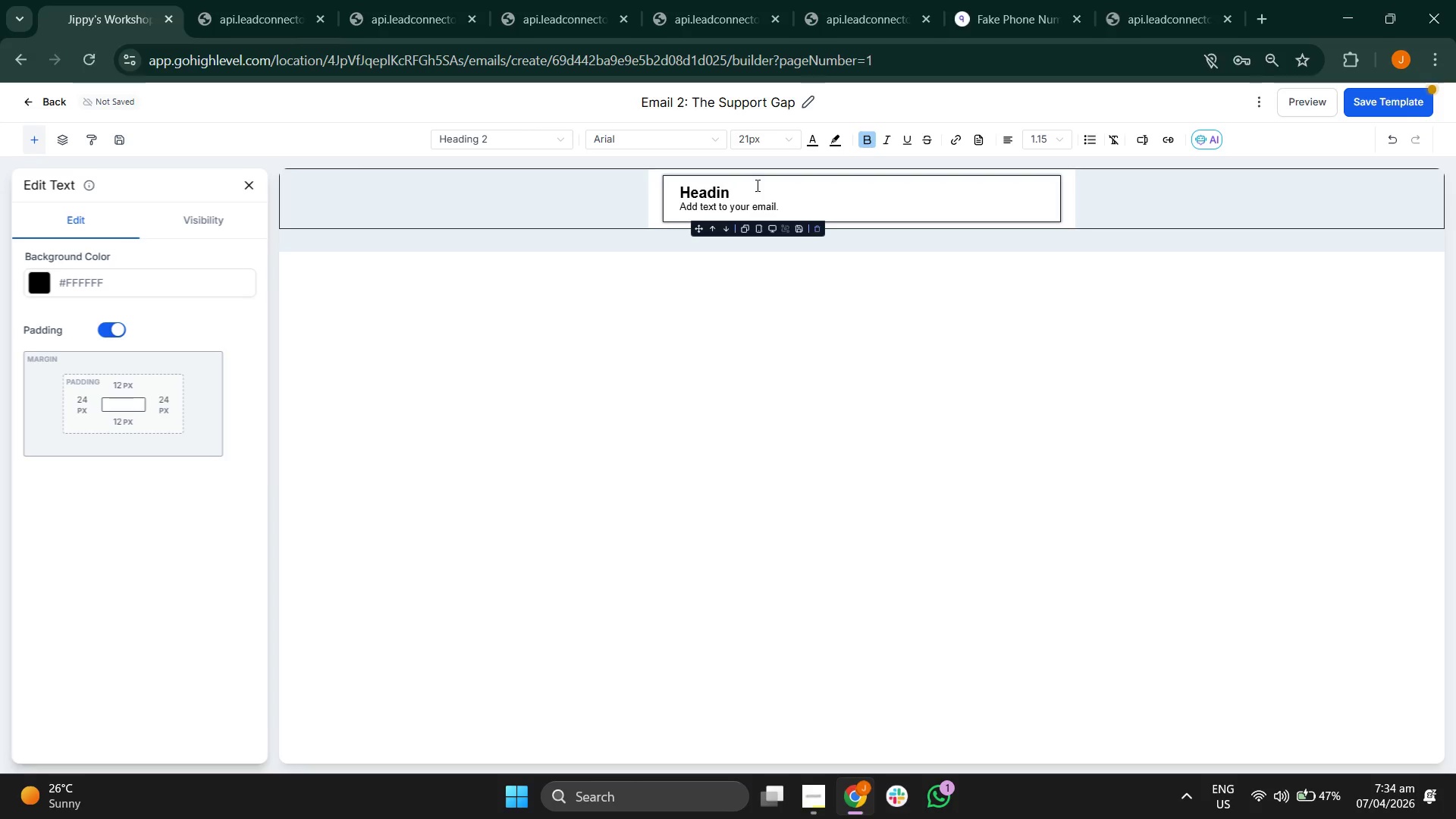 
key(Backspace)
 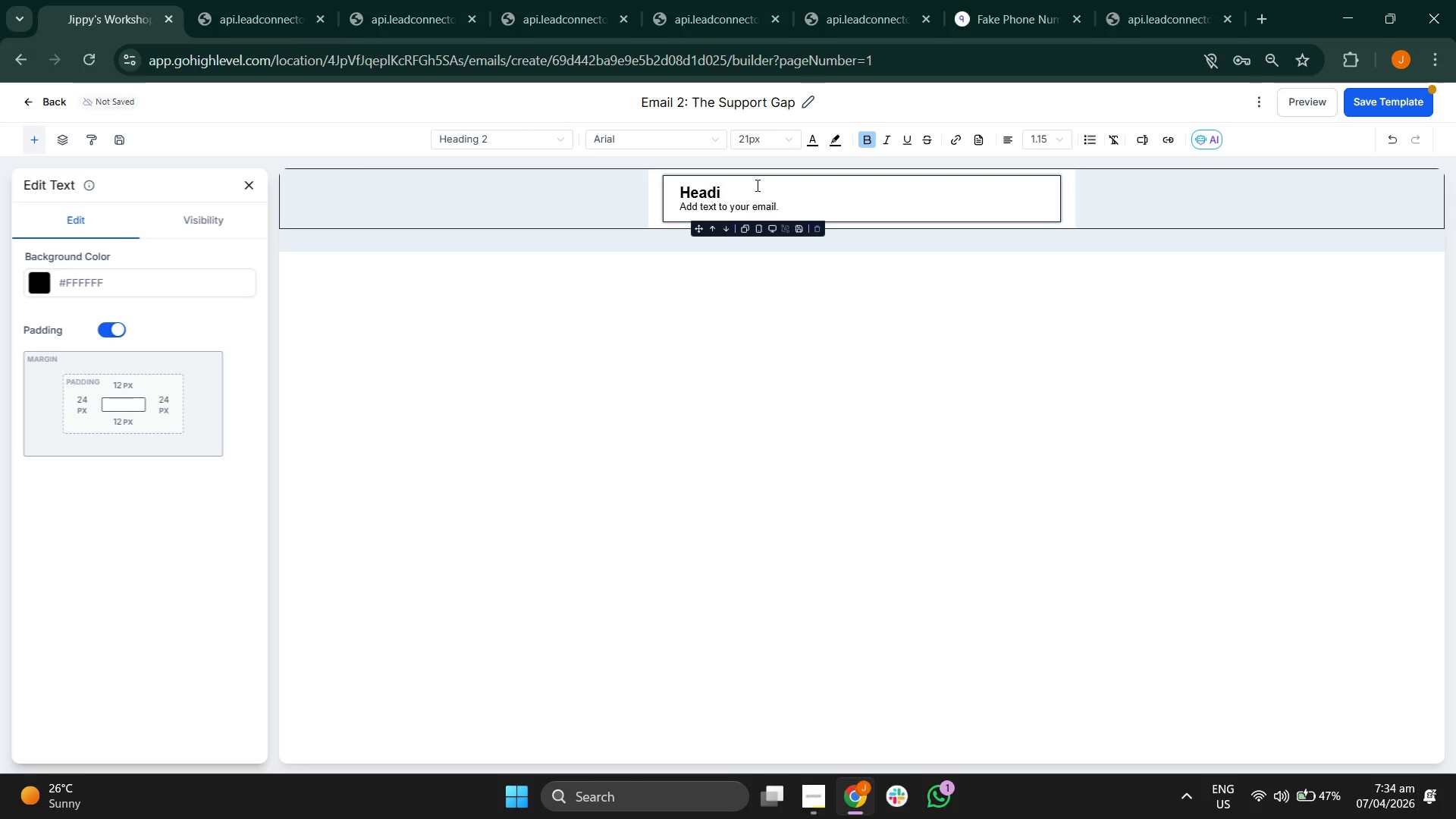 
key(Backspace)
 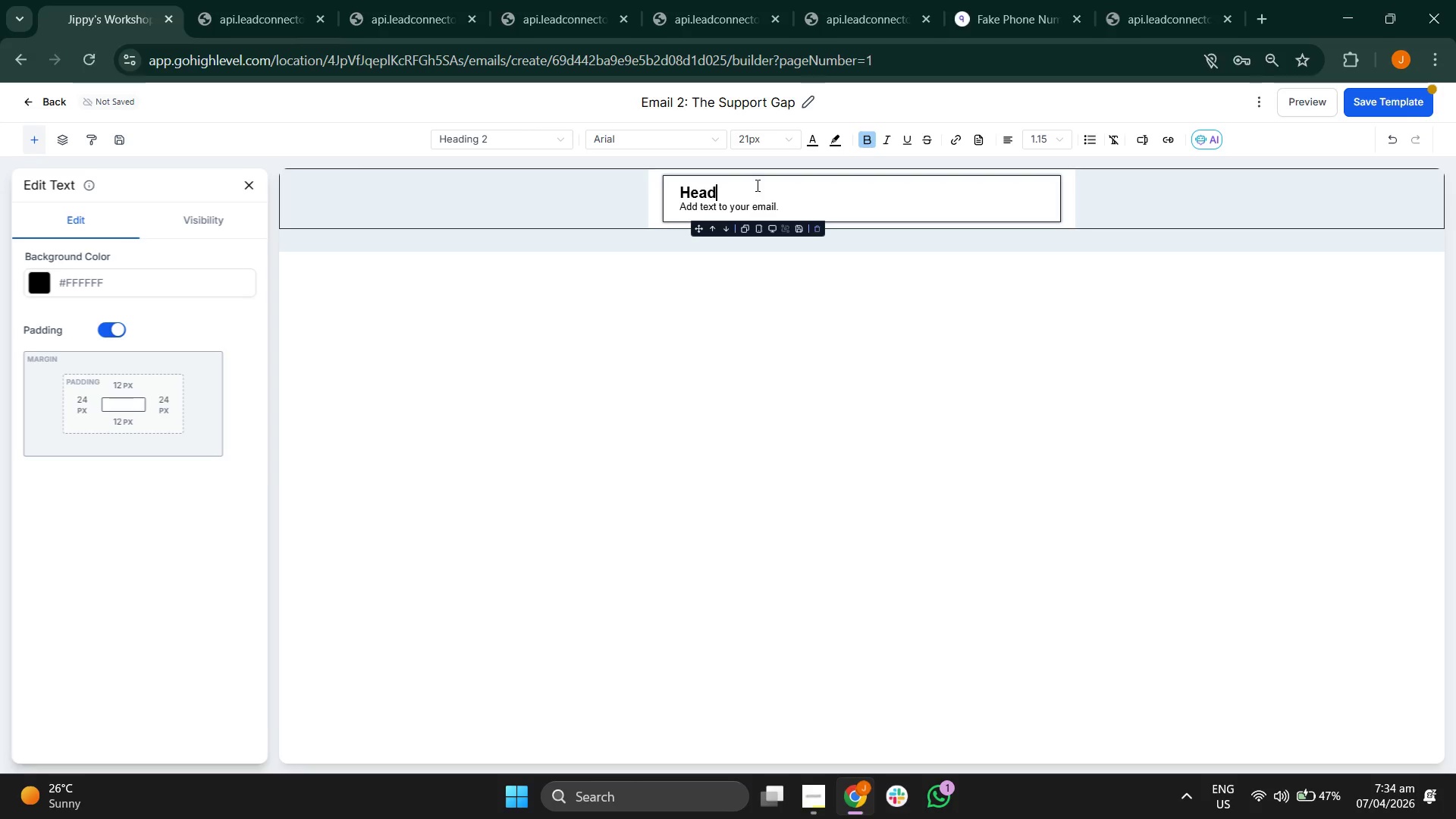 
key(Backspace)
 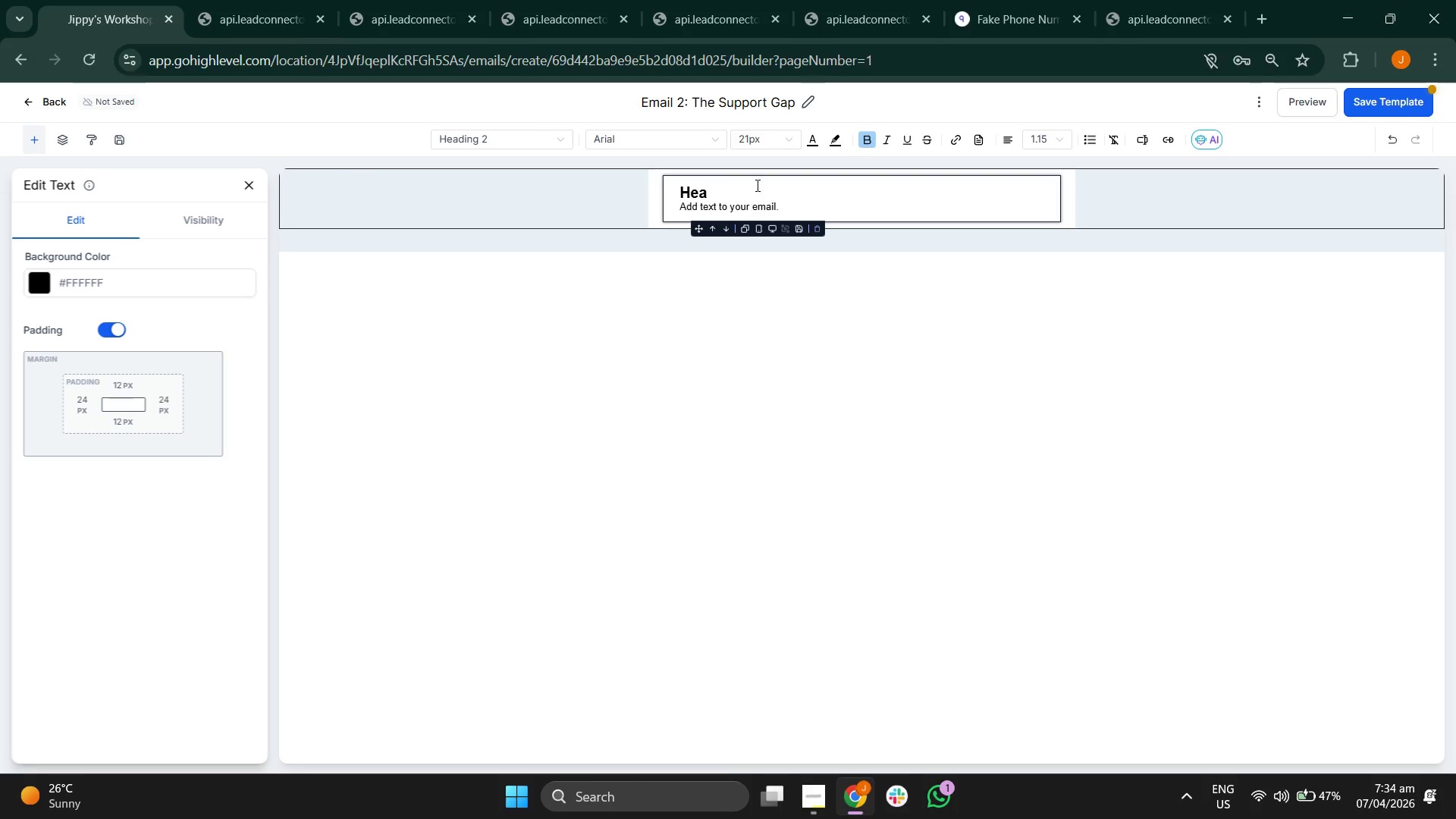 
key(Backspace)
 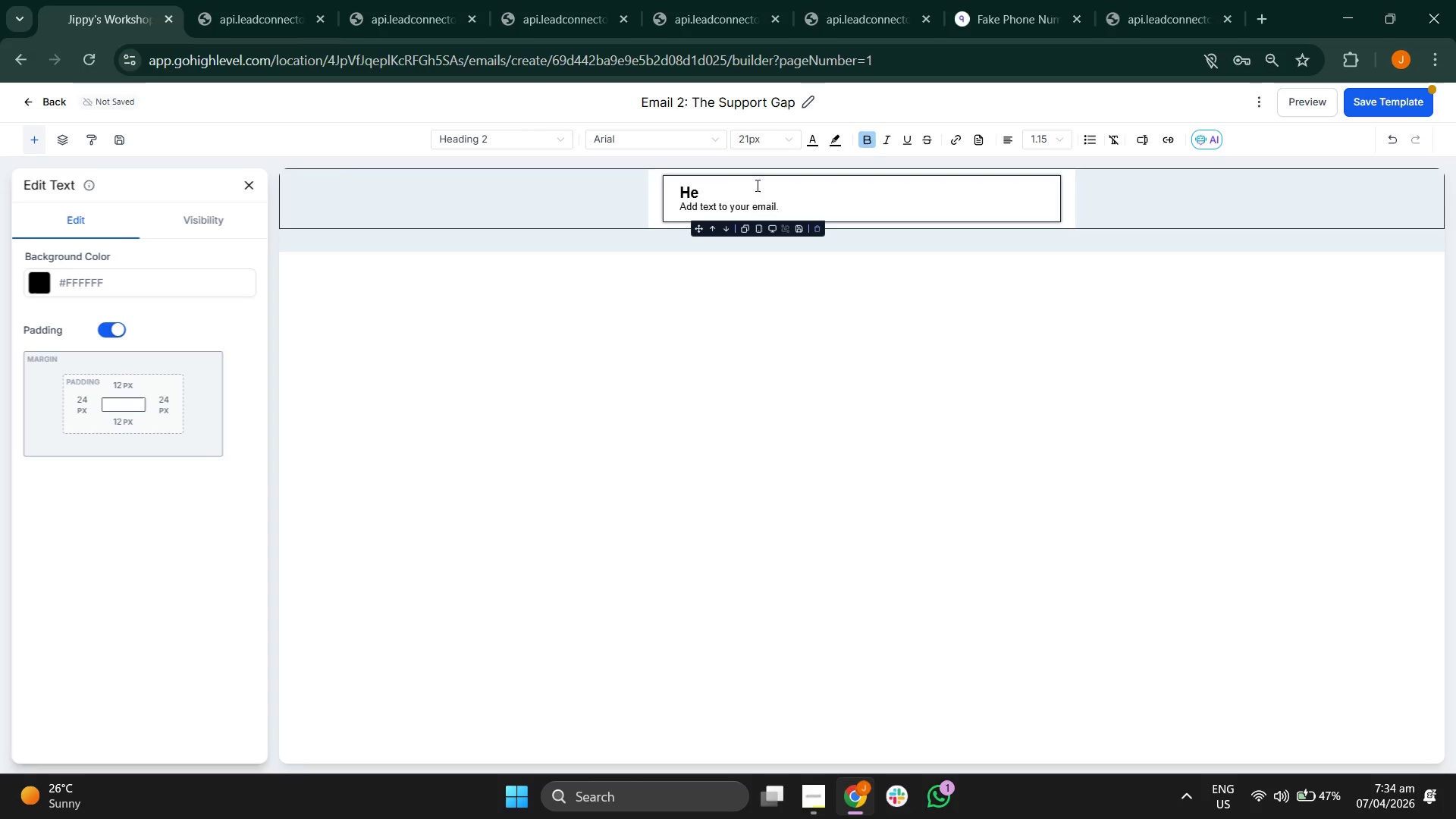 
key(Backspace)
 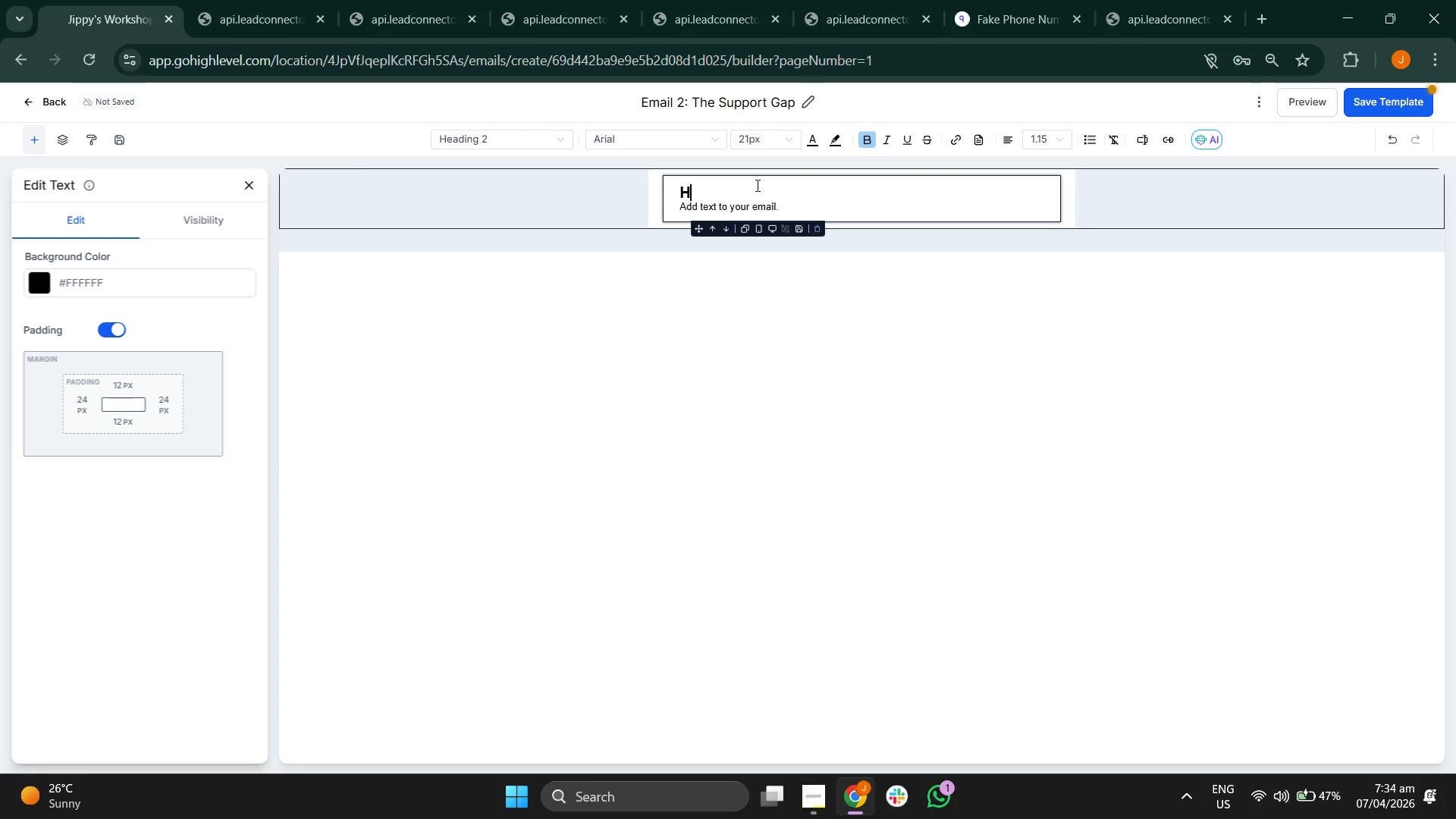 
key(Backspace)
 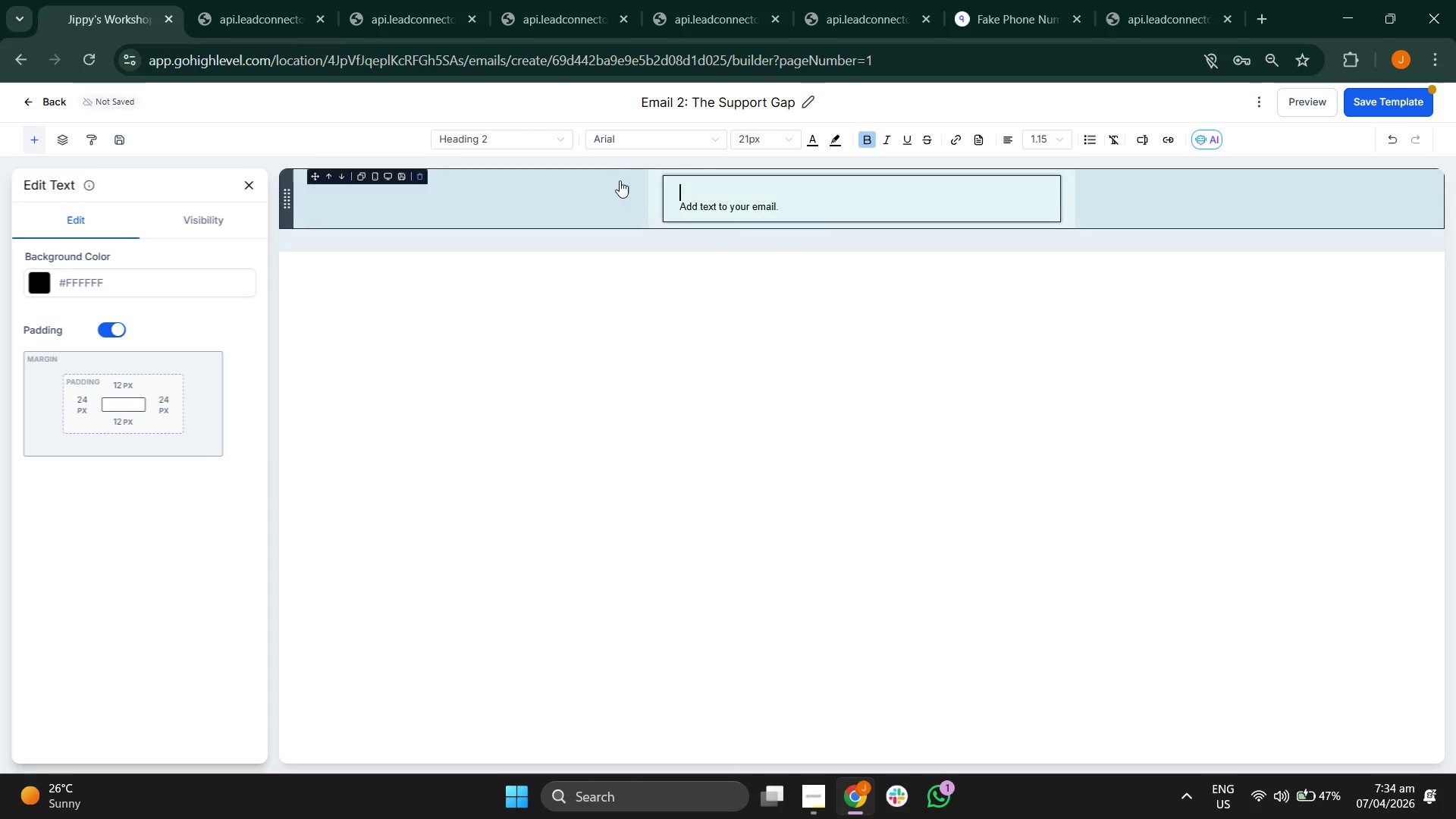 
left_click([645, 135])
 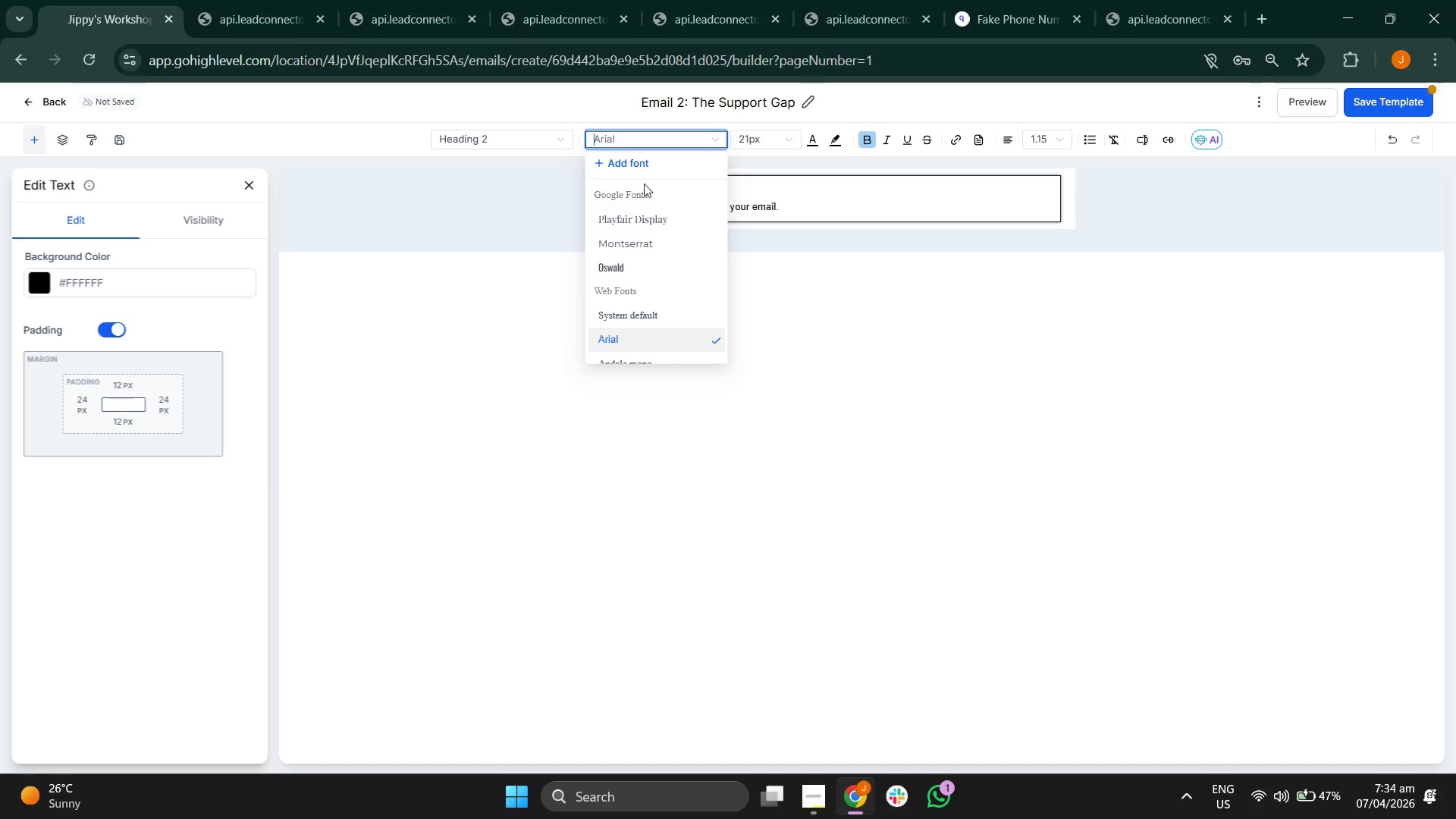 
left_click([644, 225])
 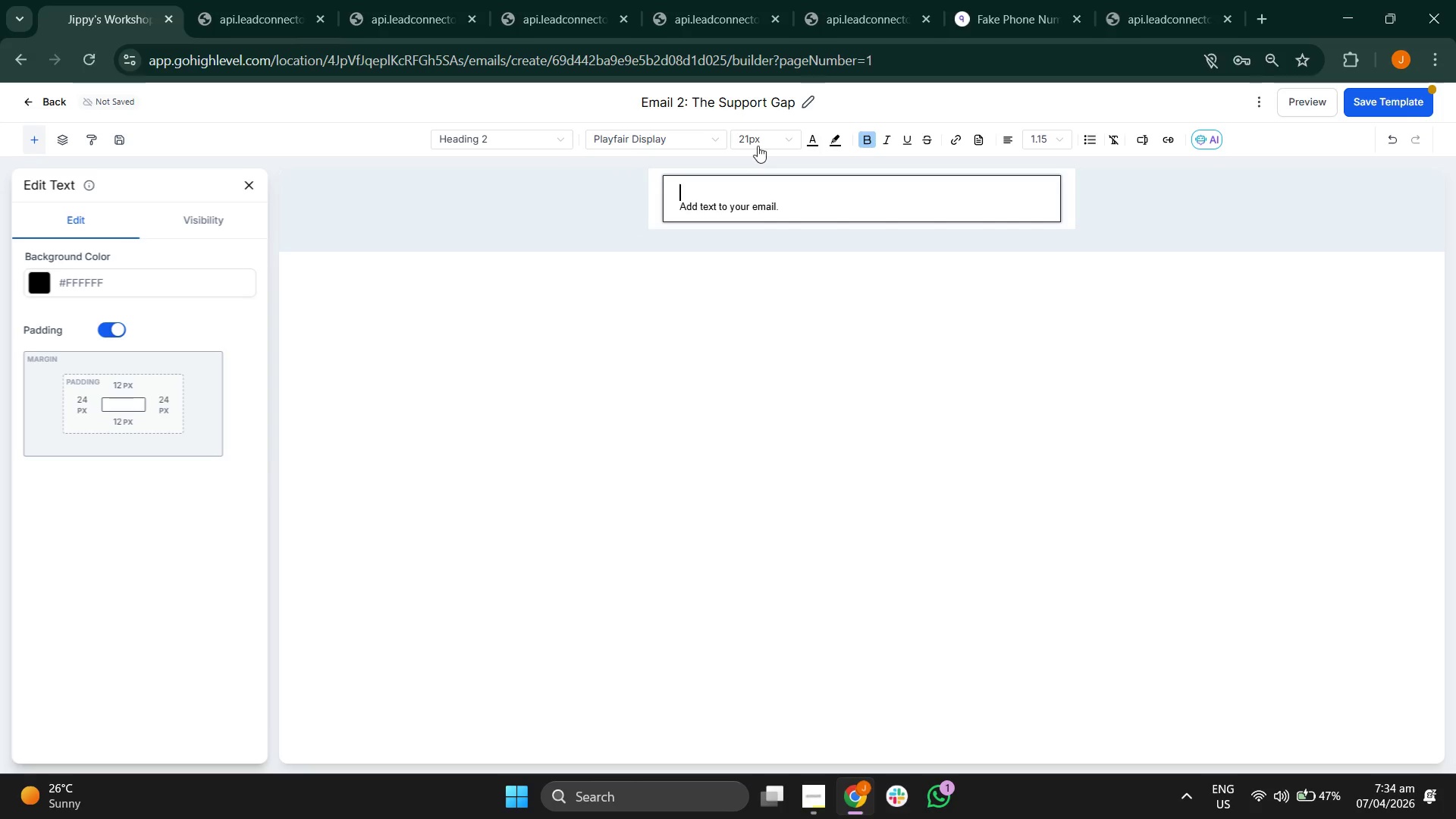 
left_click([761, 139])
 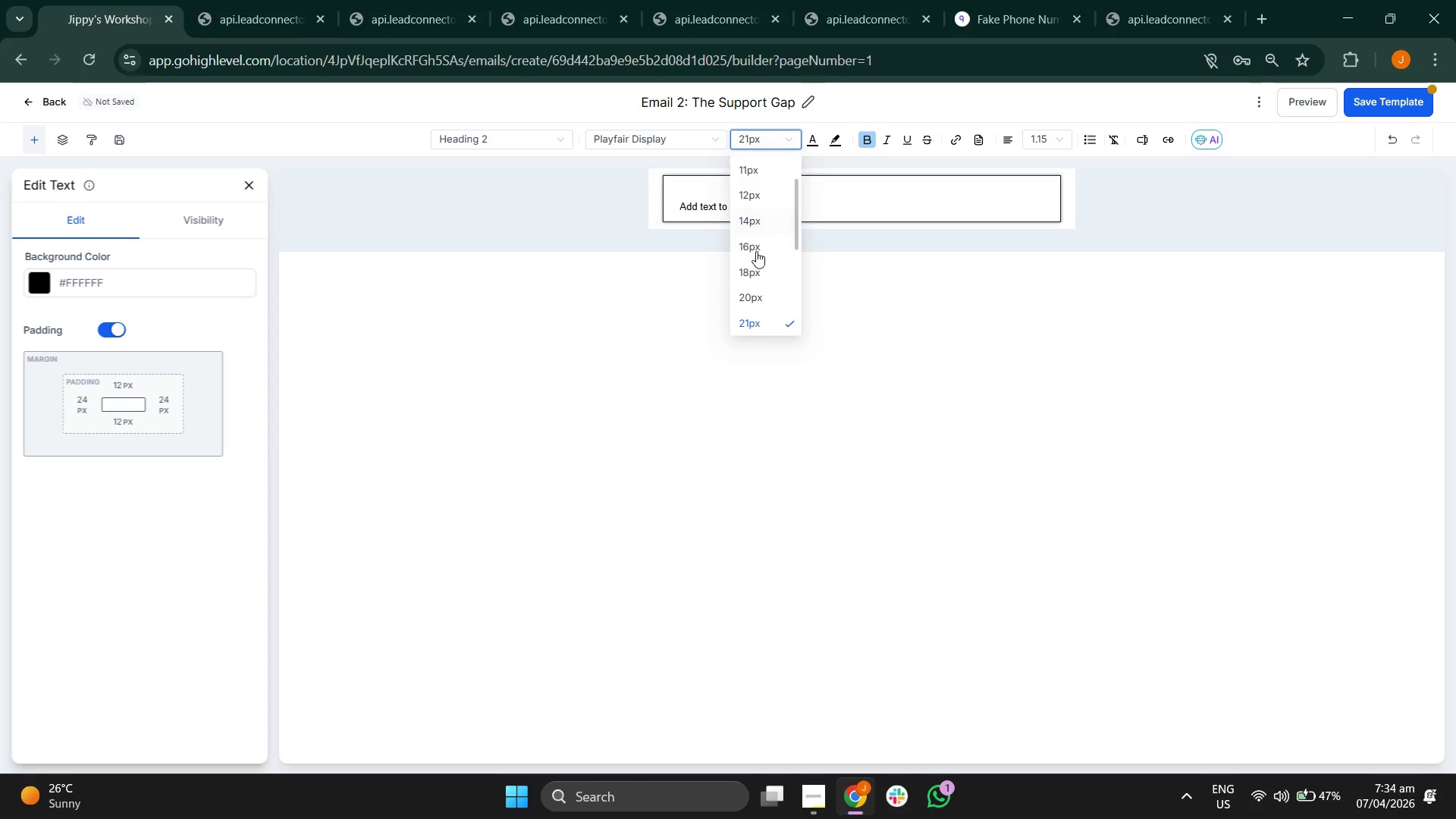 
left_click([751, 300])
 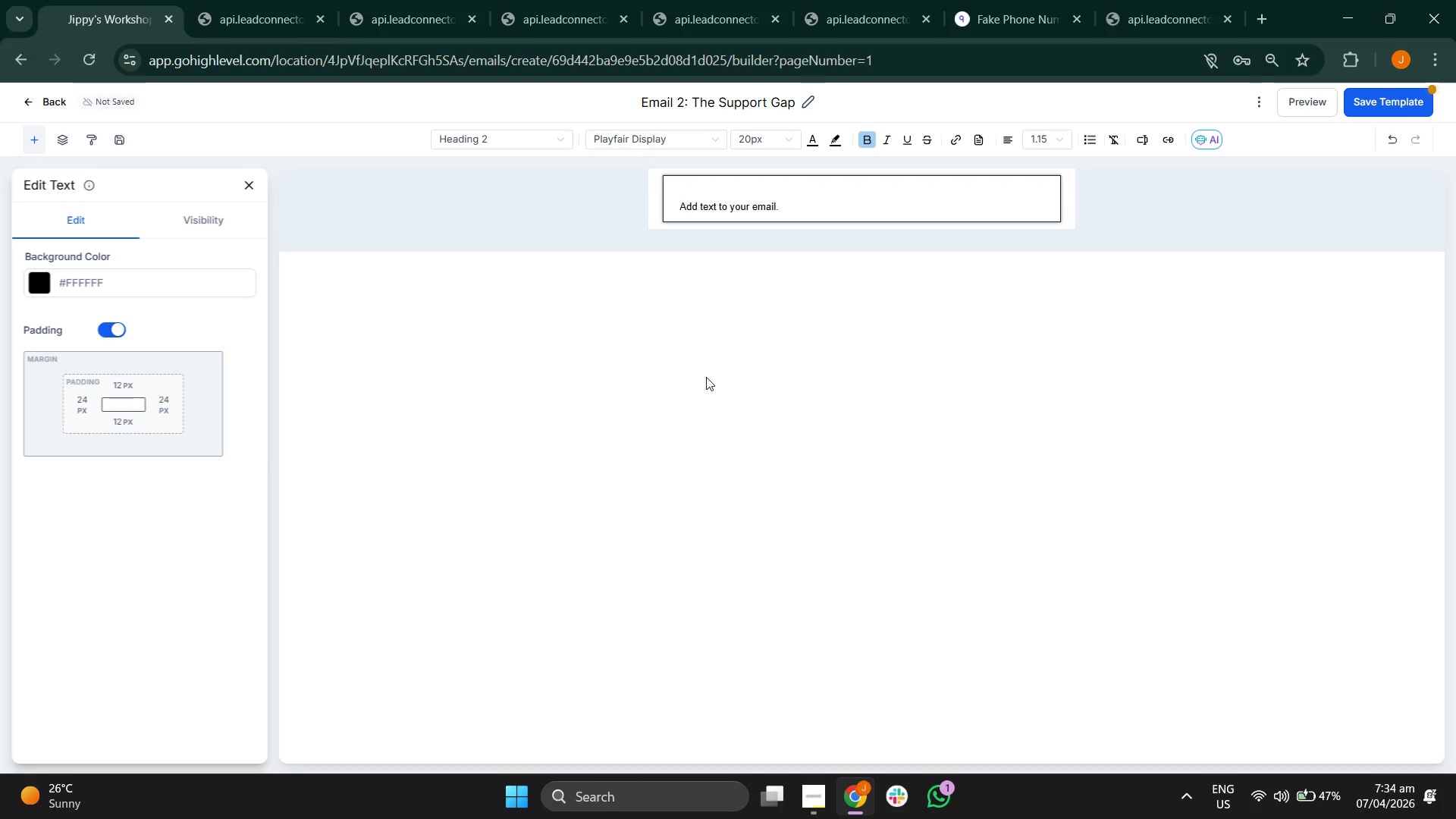 
type(Hi {{contact.first_name}},)
 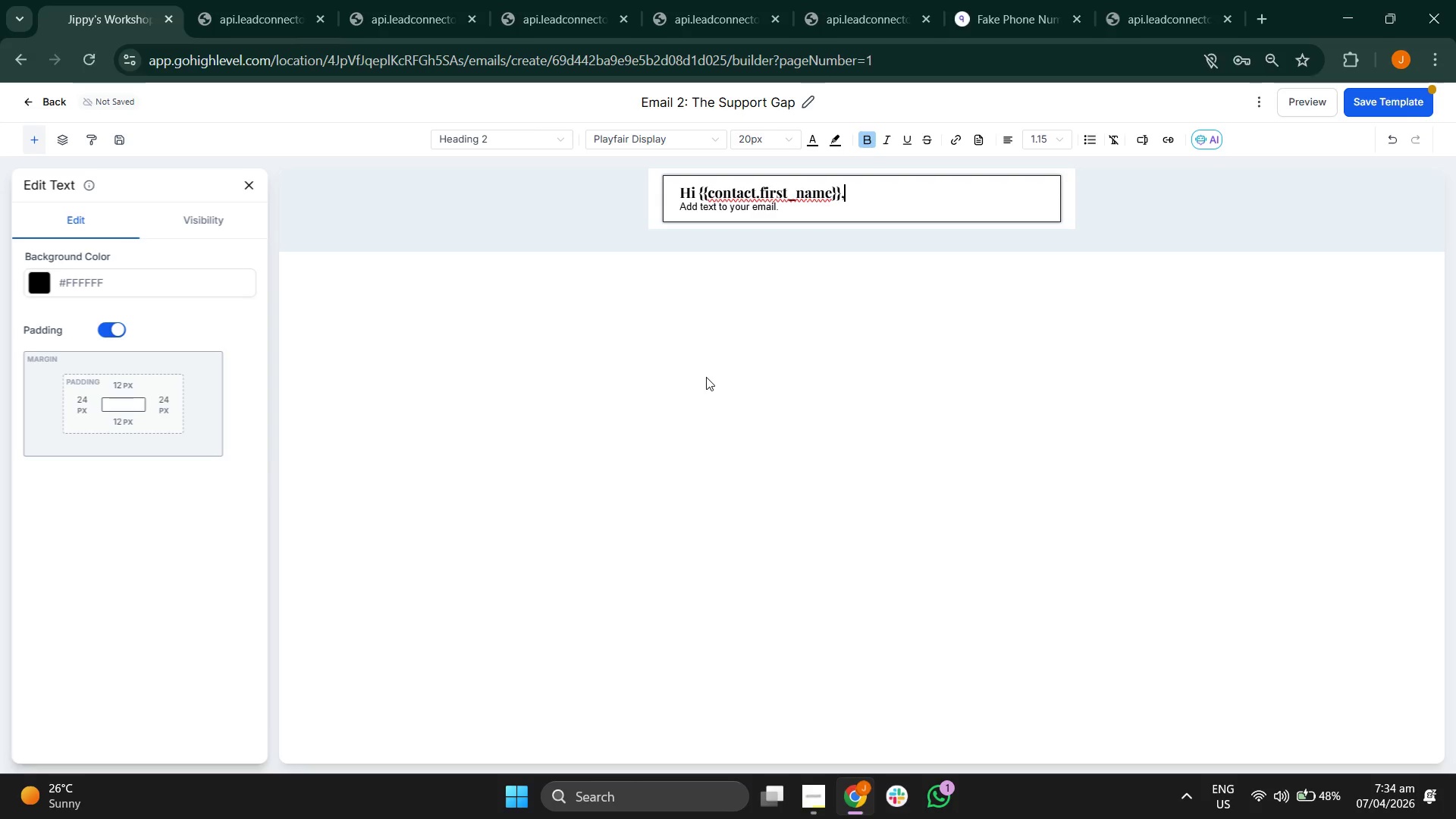 
key(ArrowDown)
 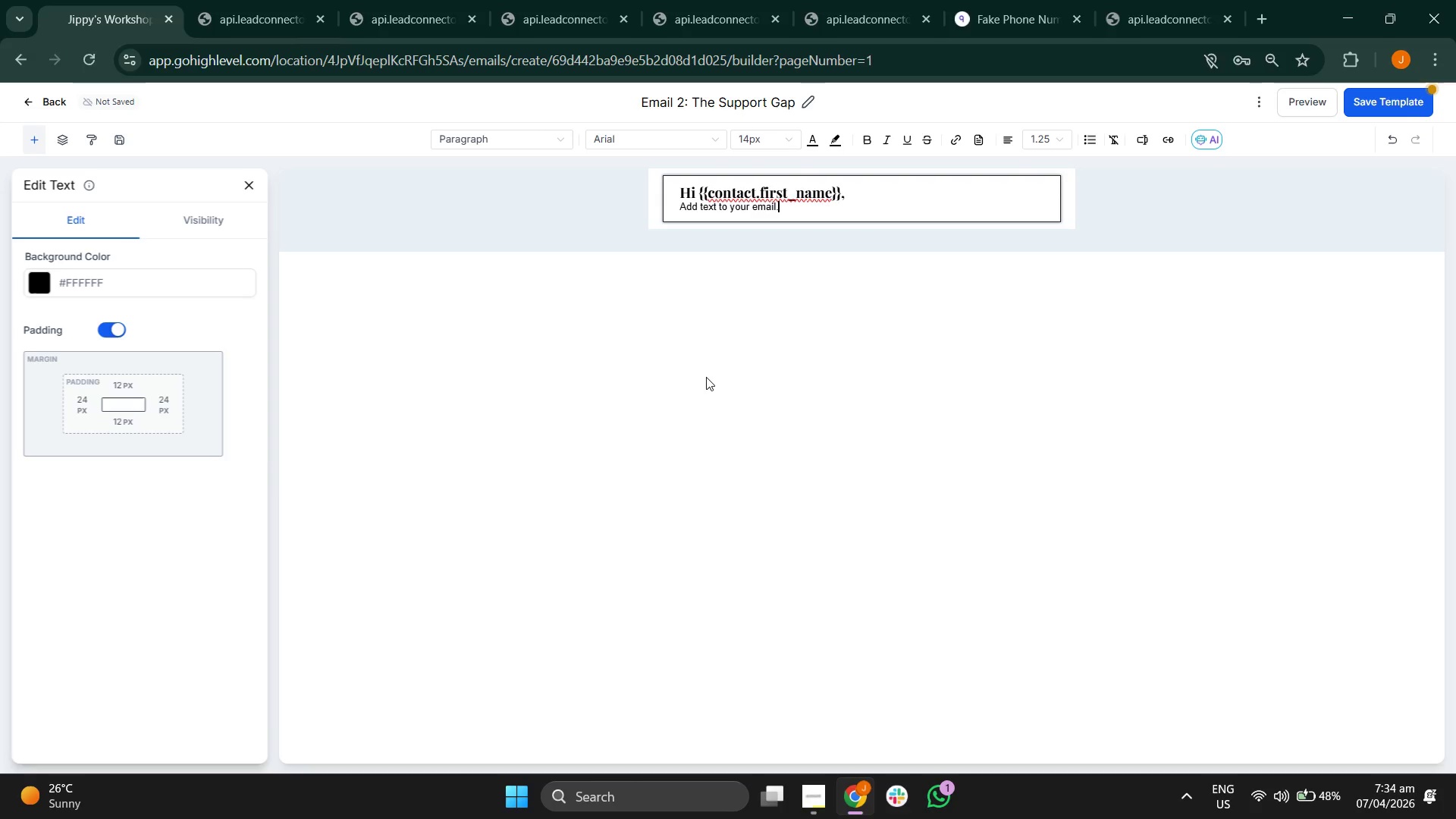 
key(Backspace)
 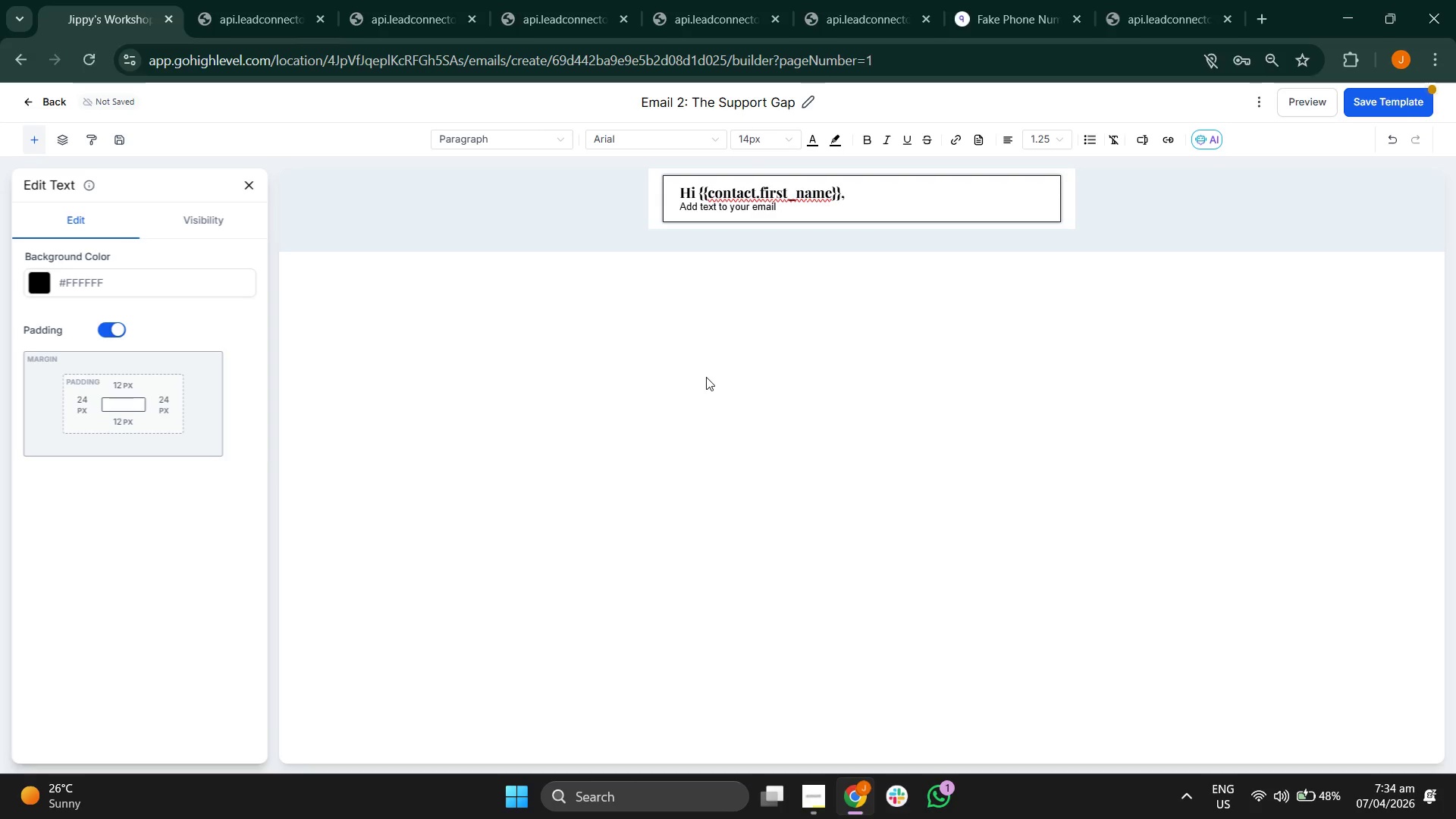 
key(Backspace)
 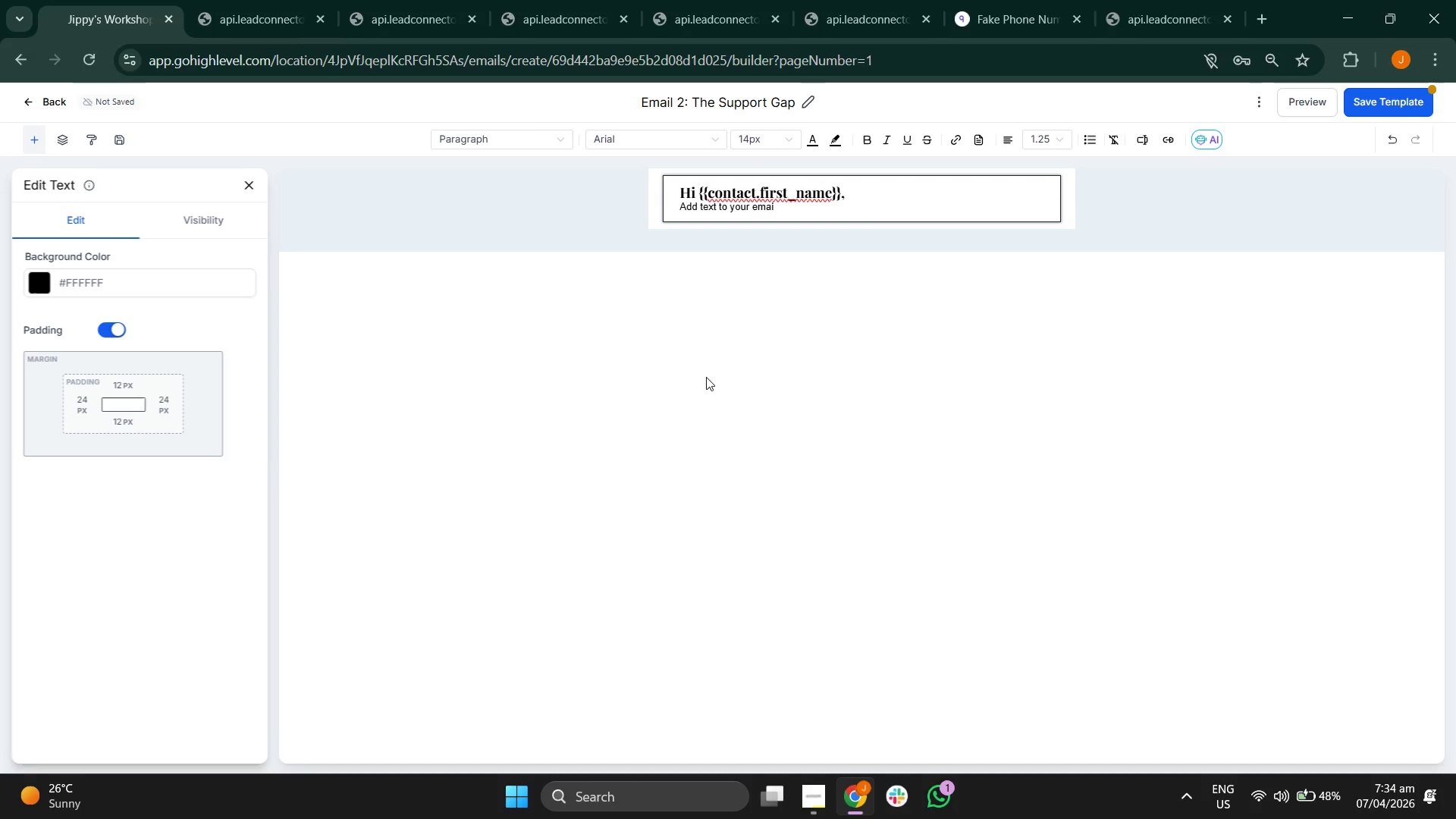 
key(Backspace)
 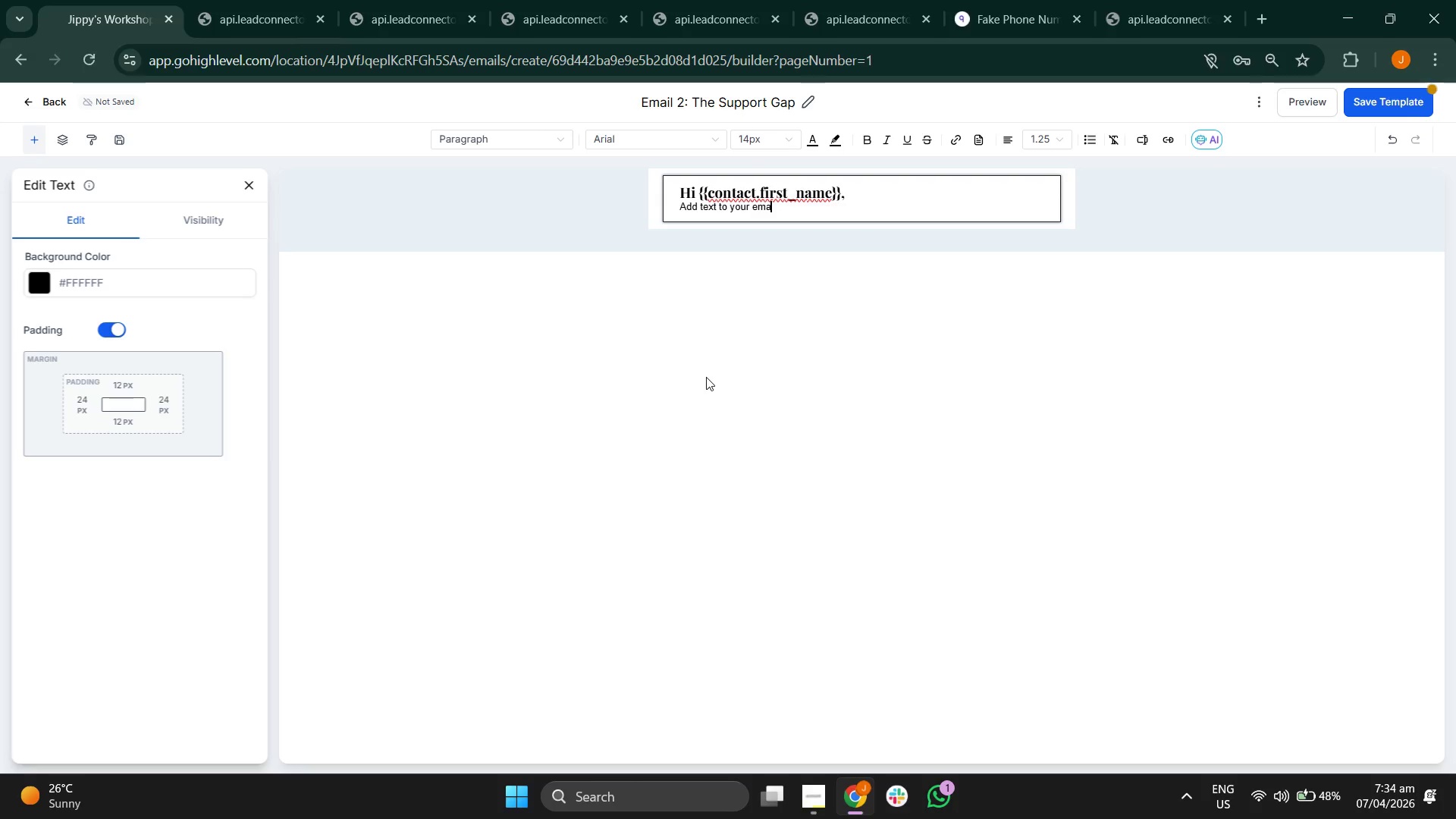 
key(Backspace)
 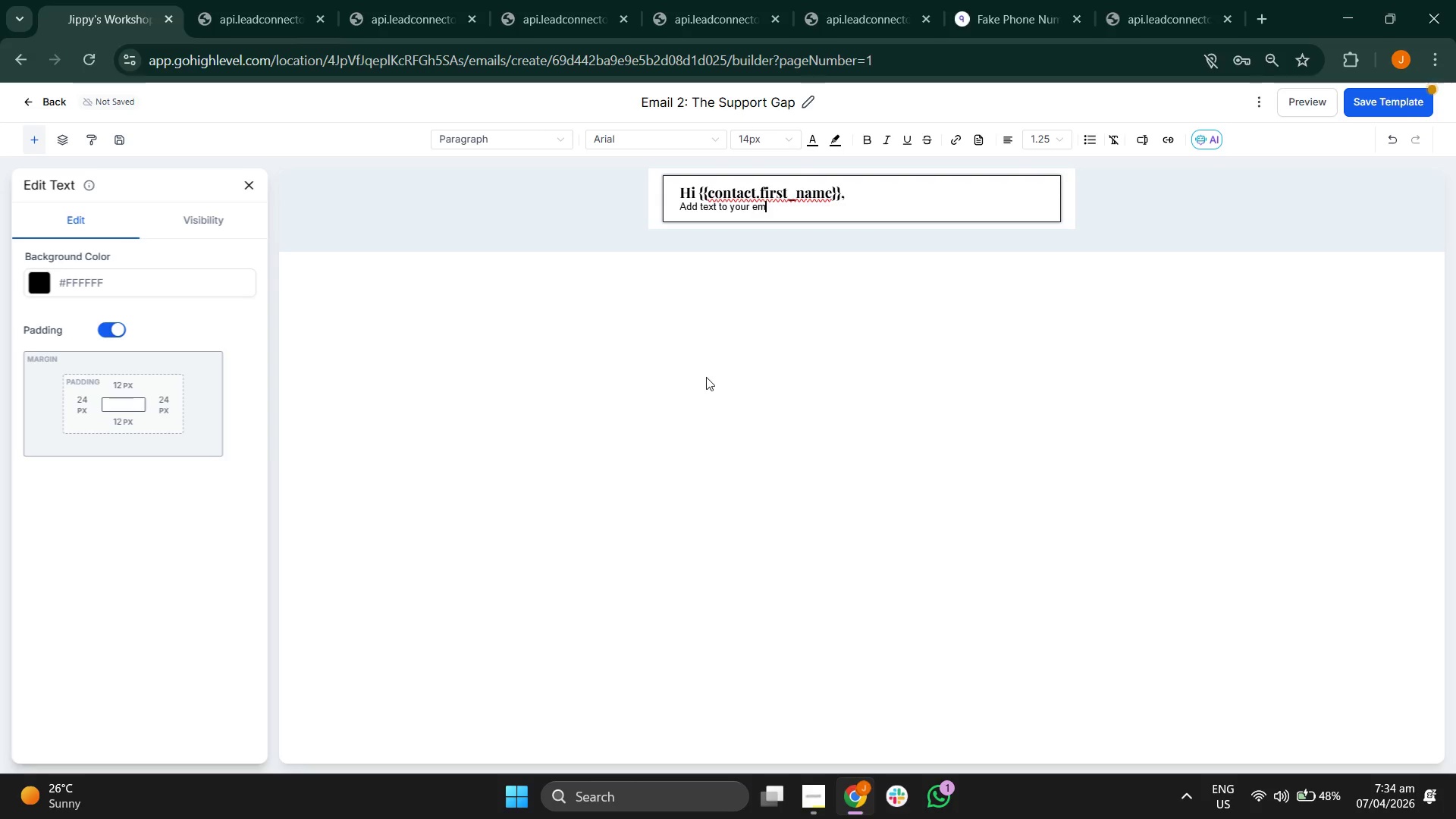 
key(Backspace)
 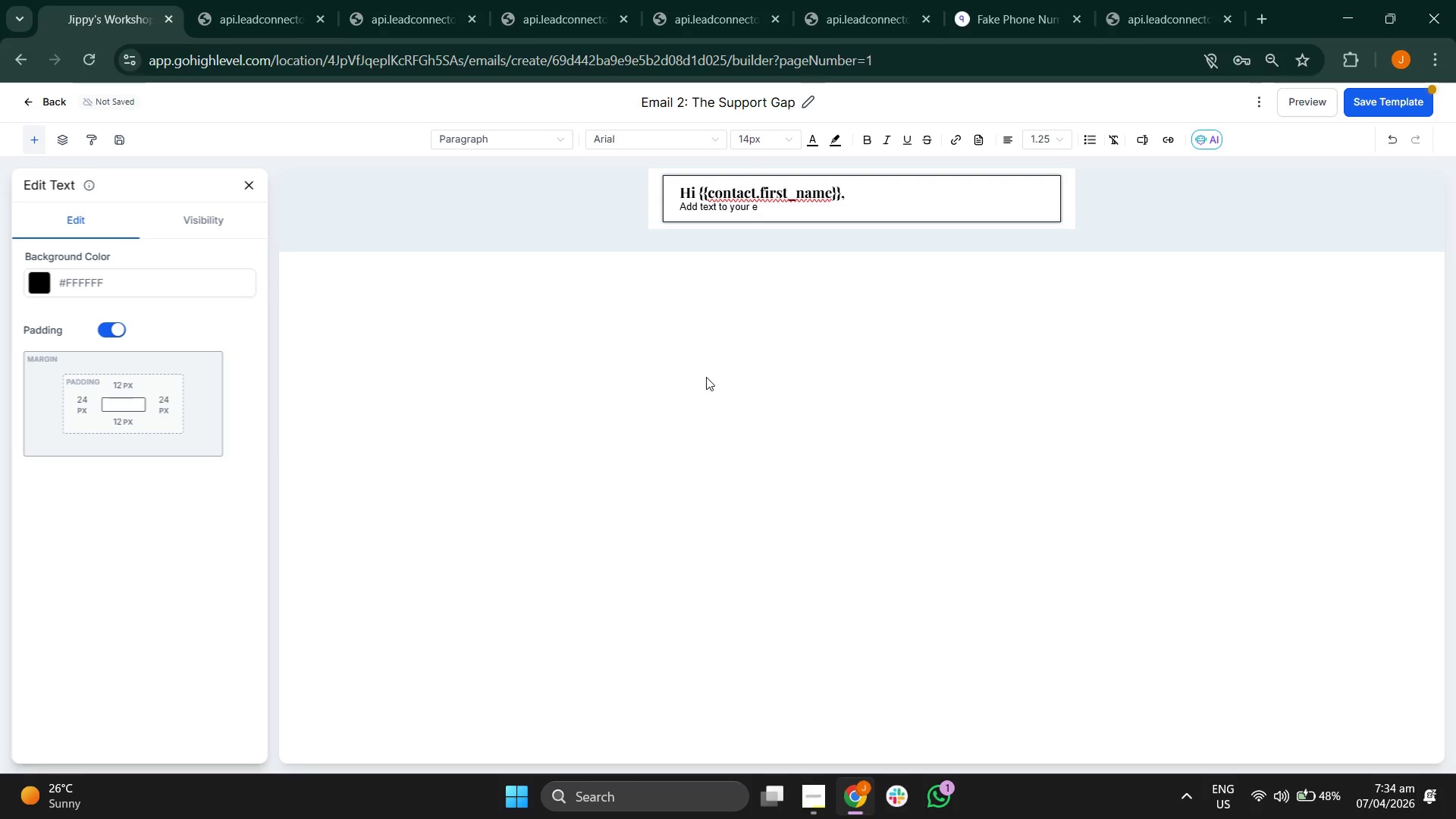 
key(Backspace)
 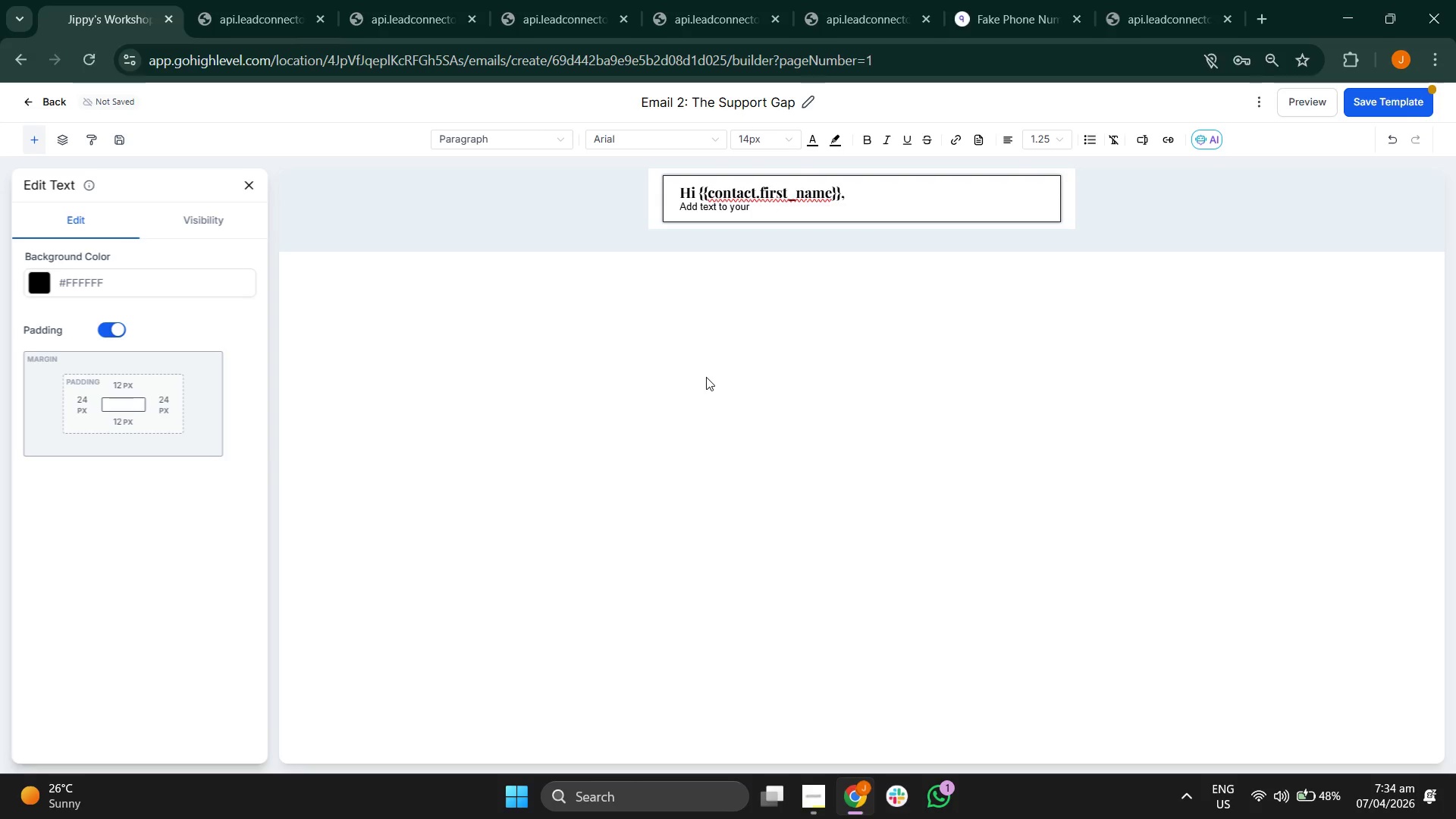 
key(Backspace)
 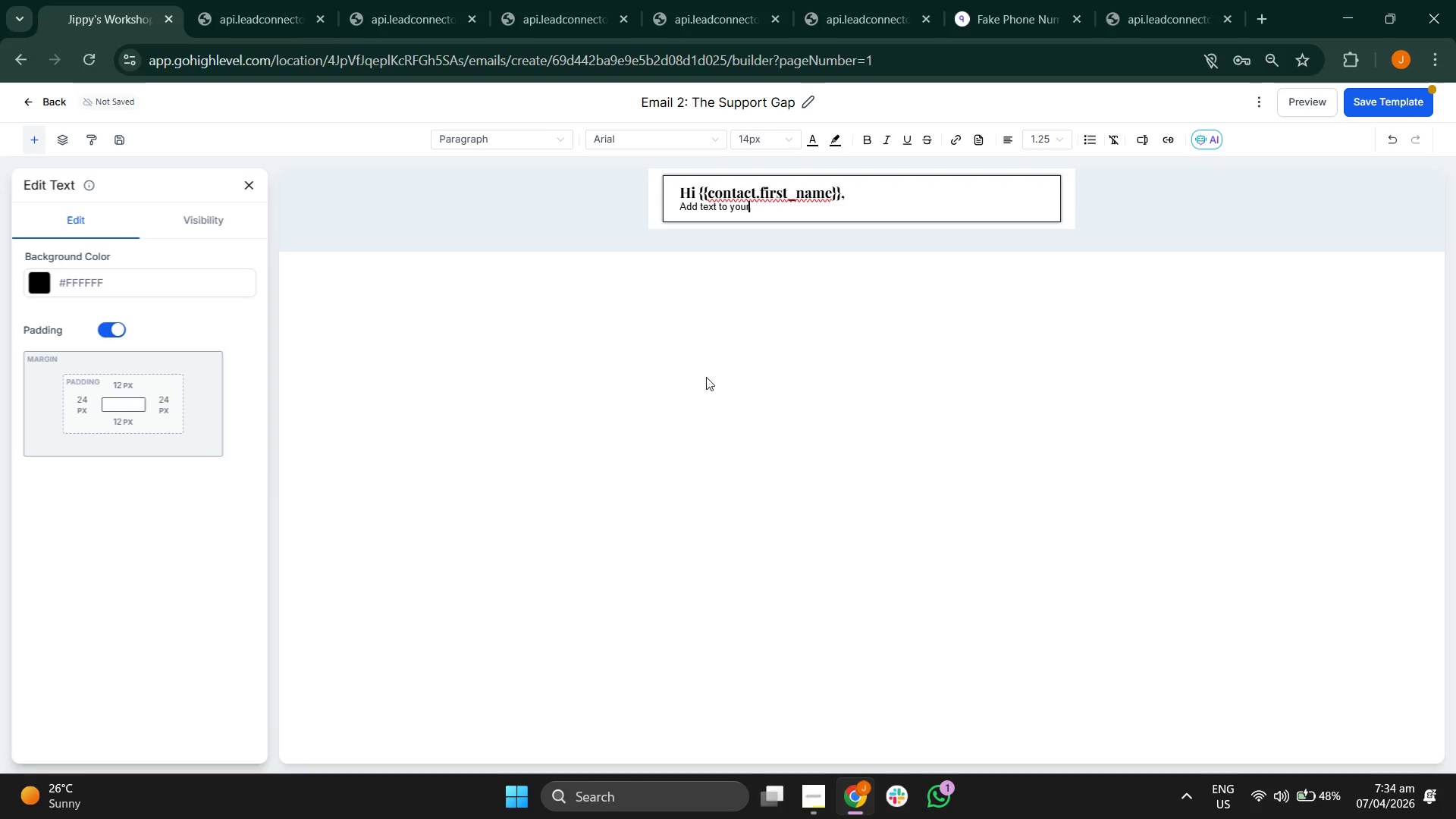 
key(Backspace)
 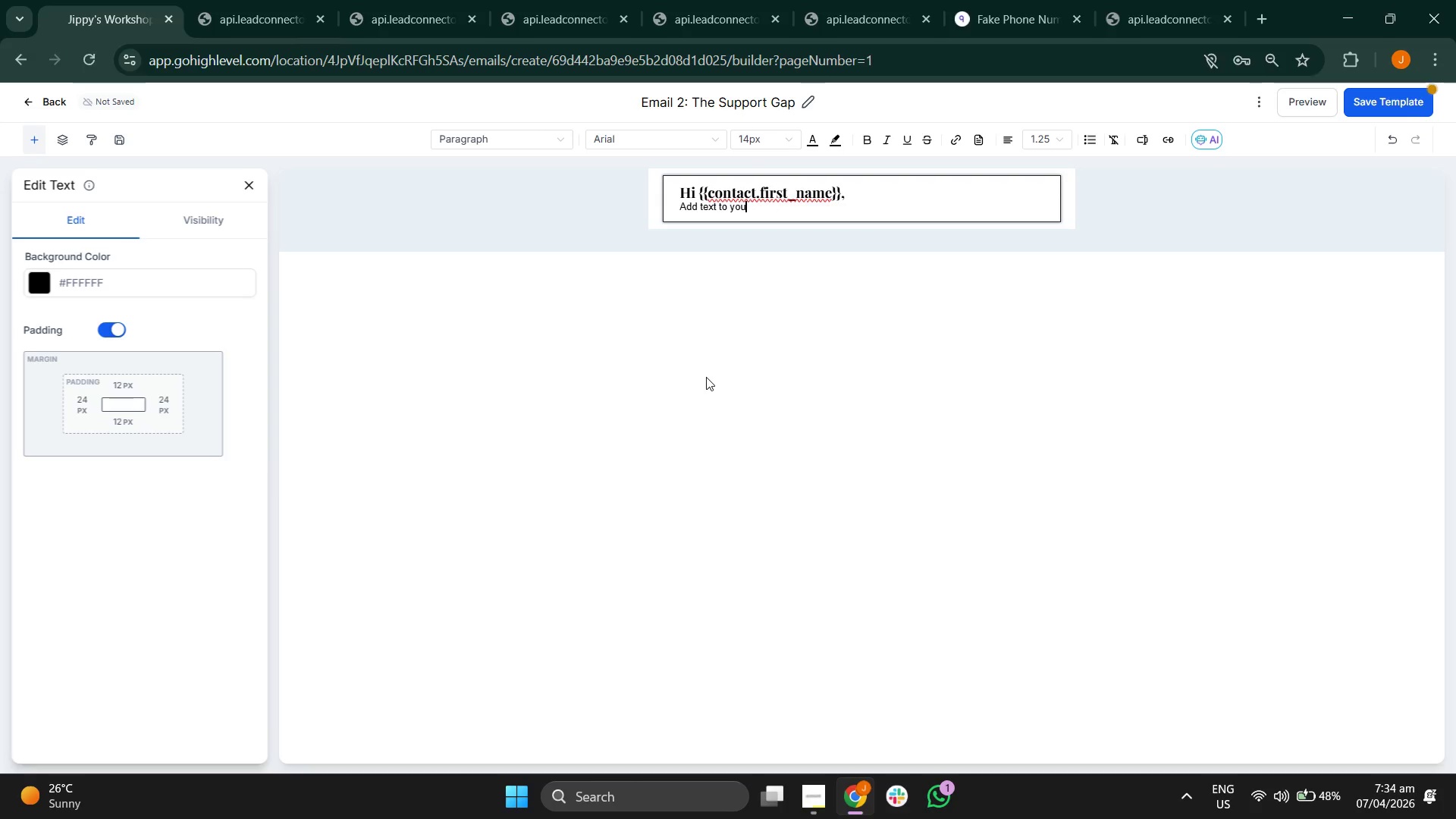 
key(Backspace)
 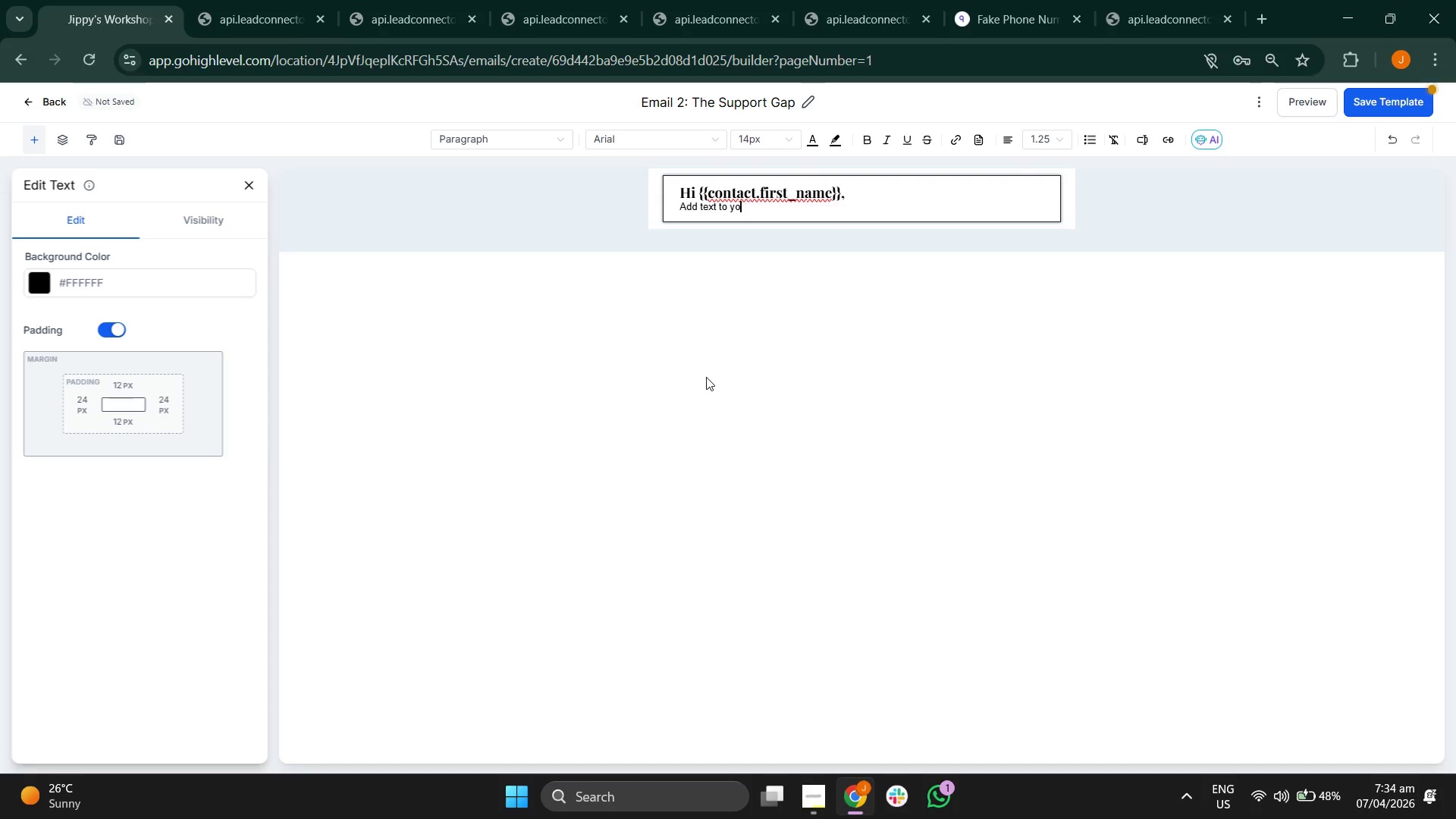 
key(Backspace)
 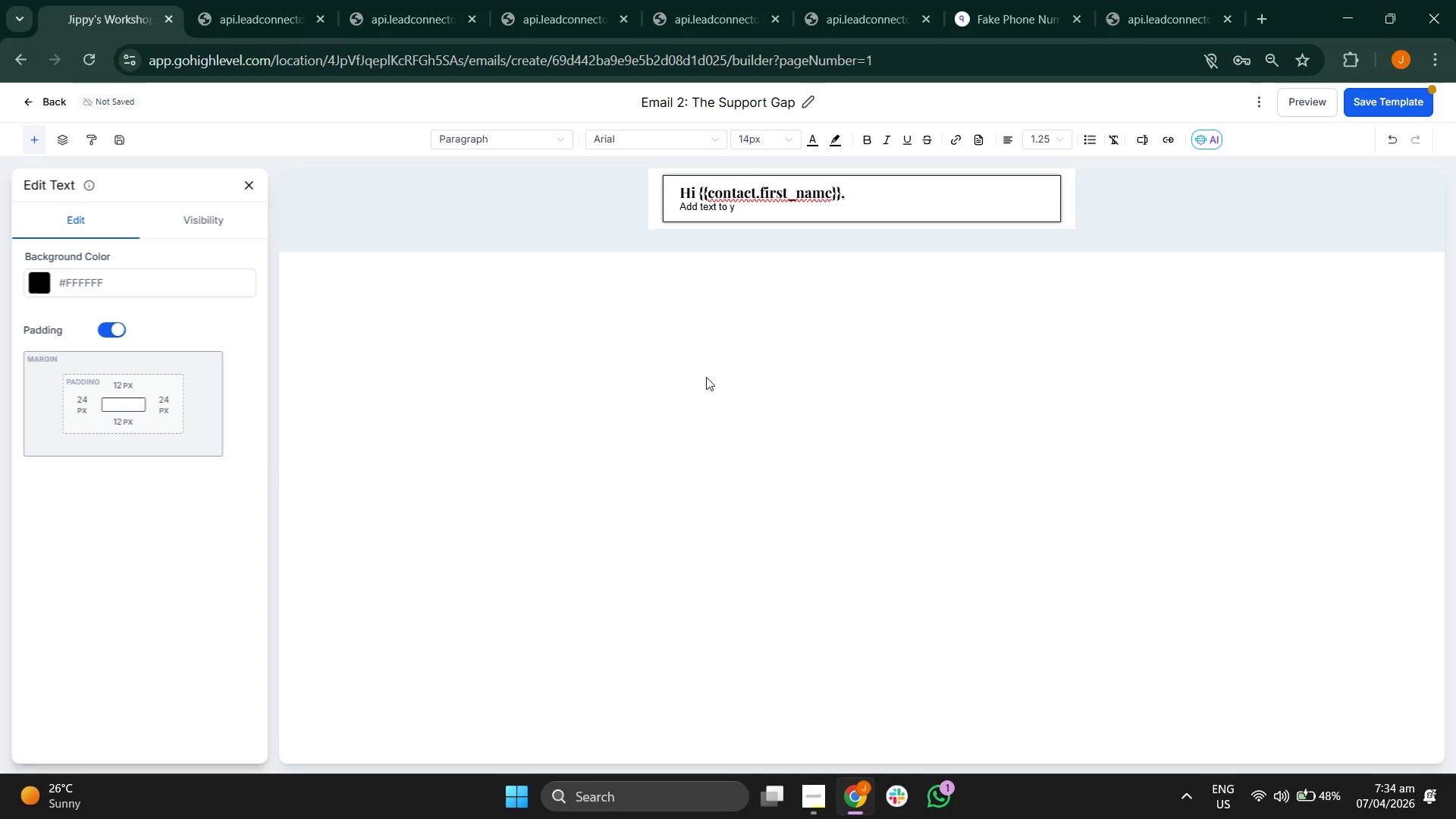 
key(Backspace)
 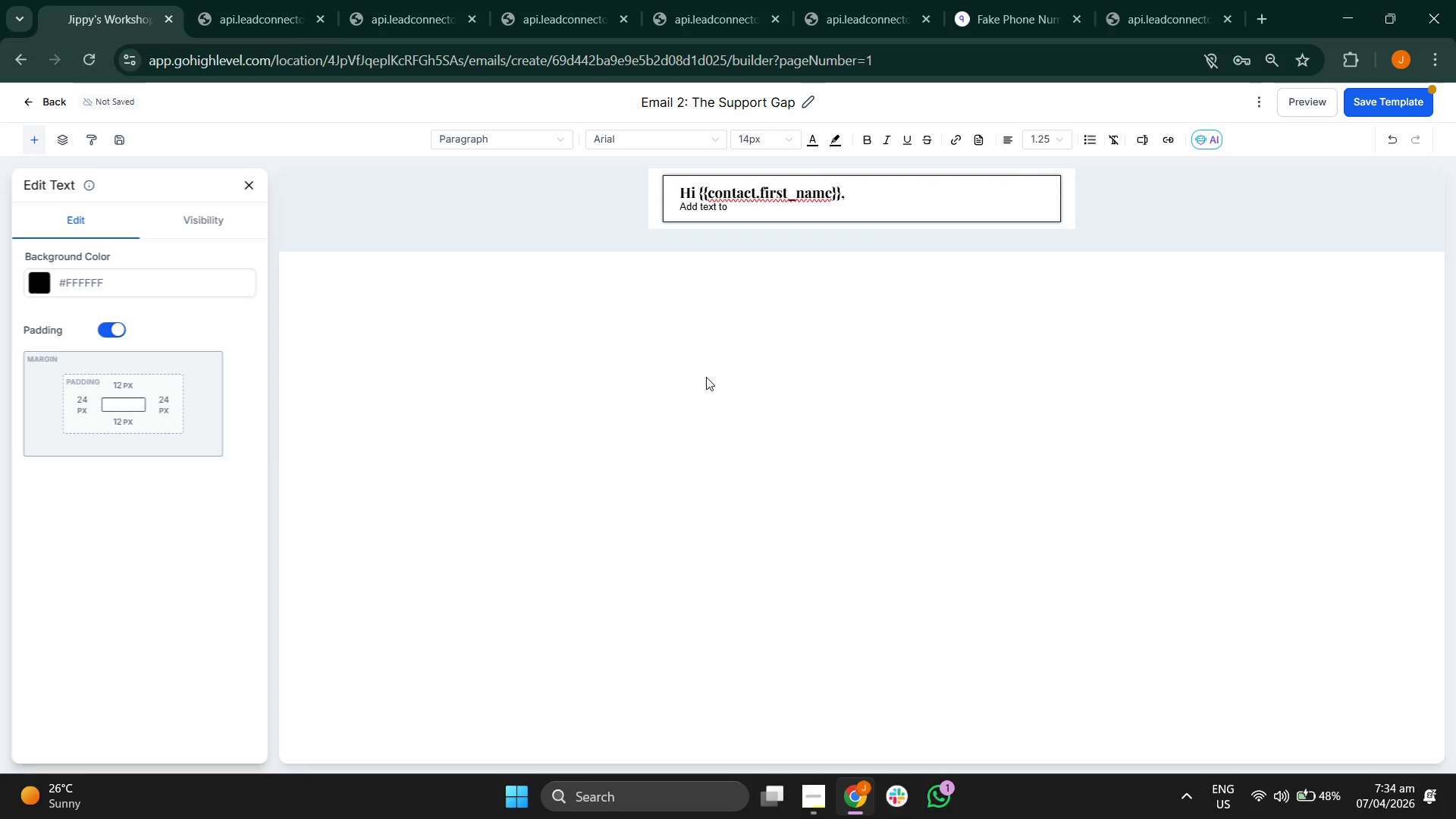 
key(Backspace)
 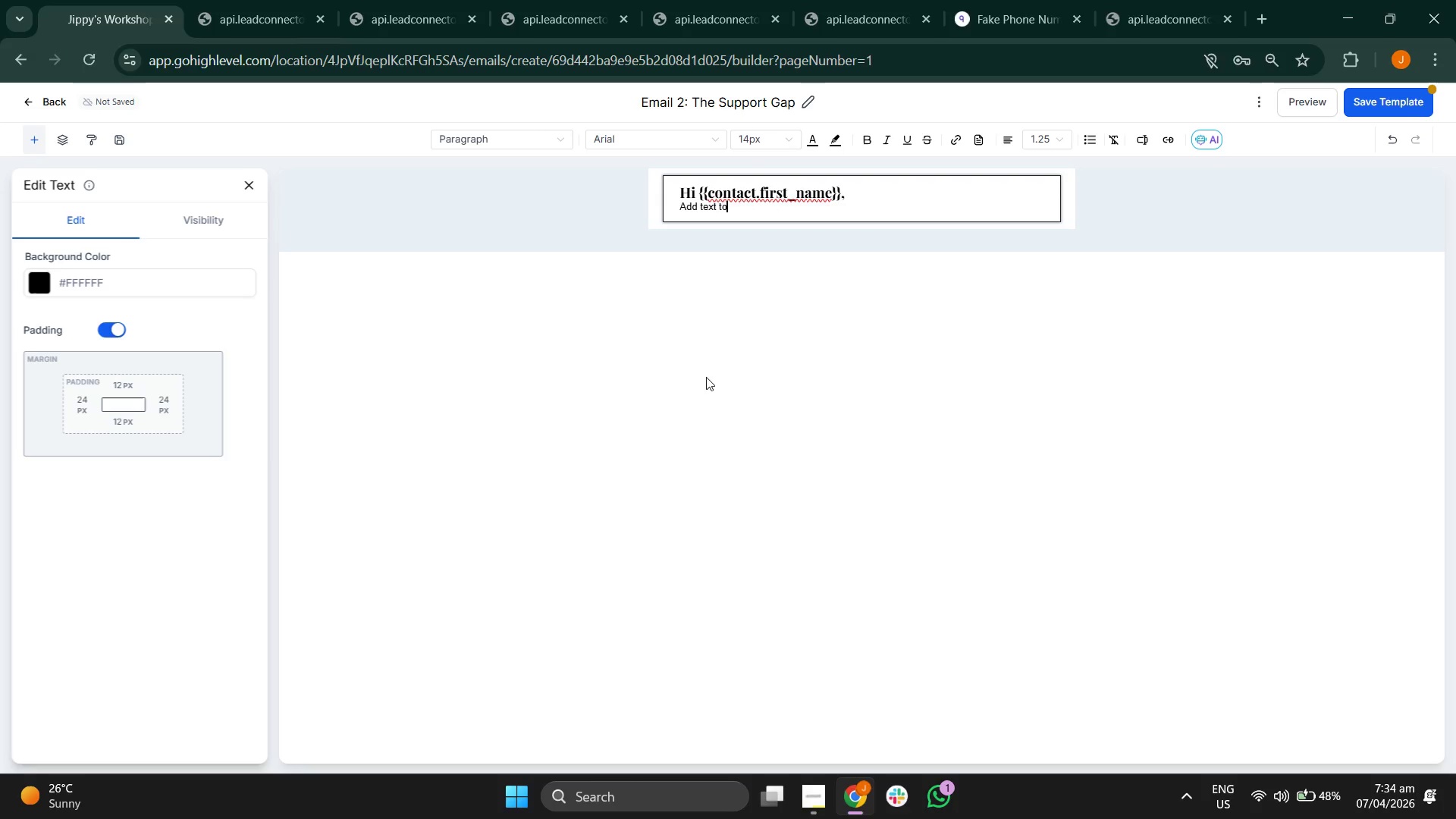 
key(Backspace)
 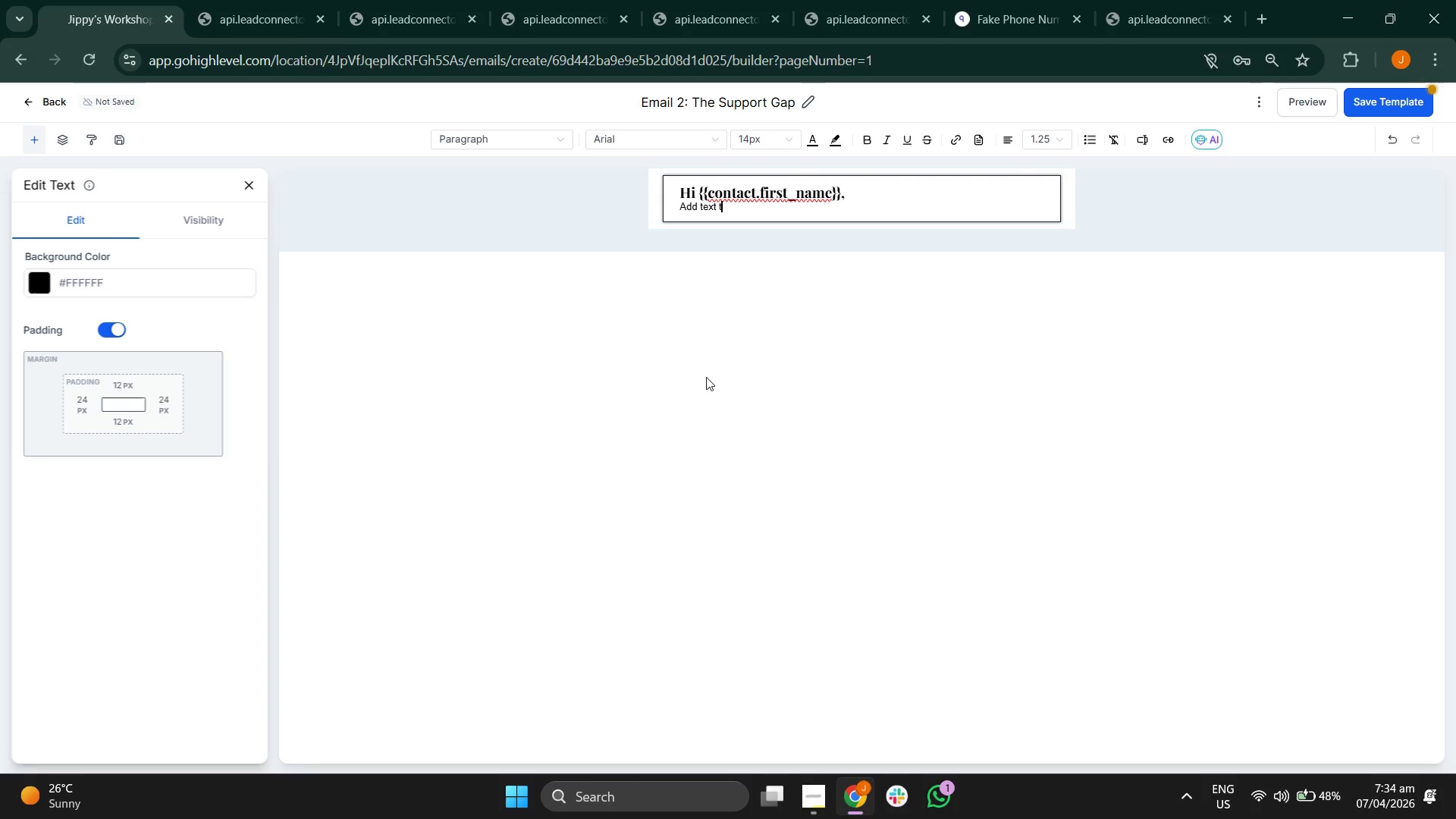 
key(Backspace)
 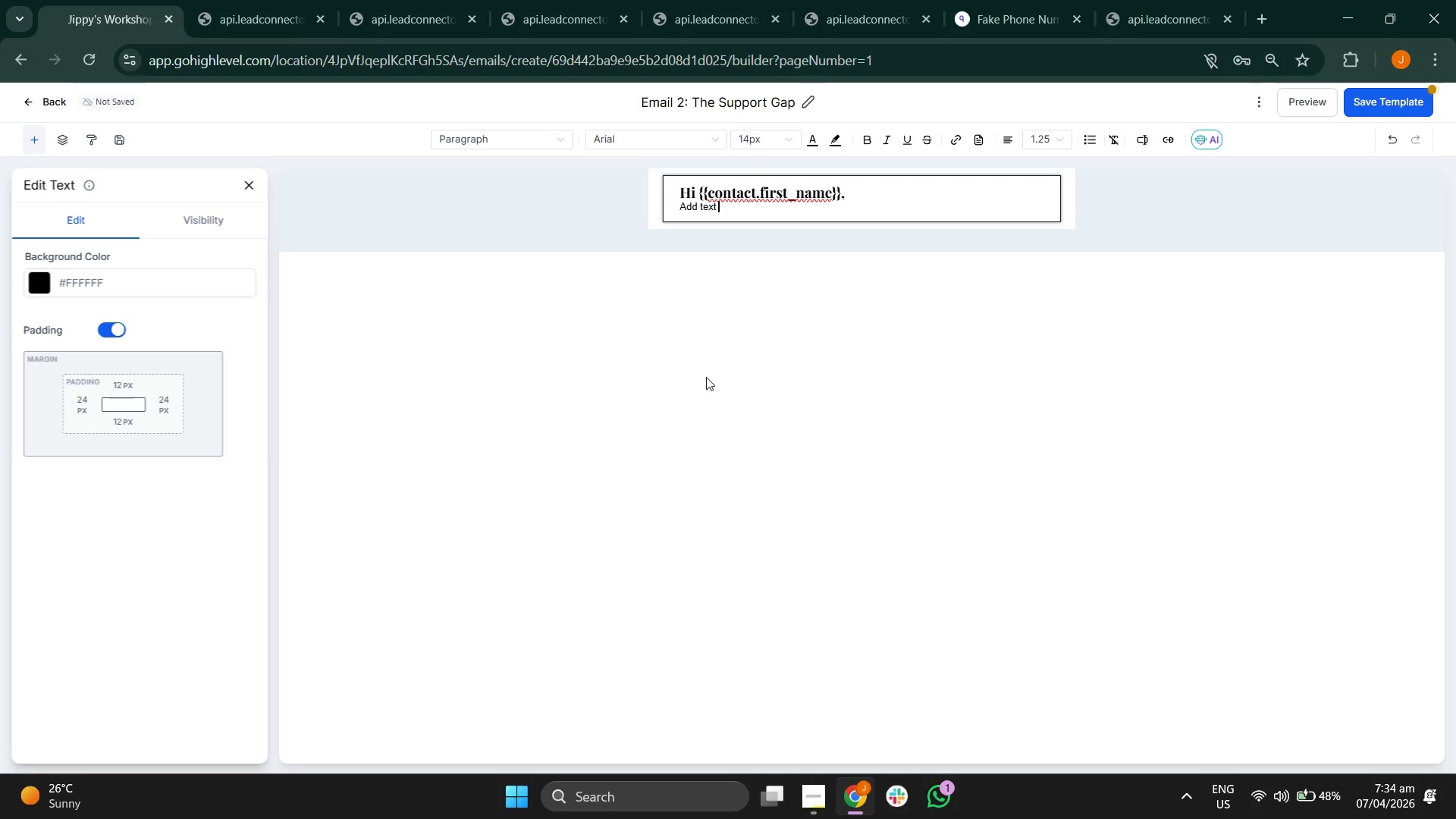 
key(Backspace)
 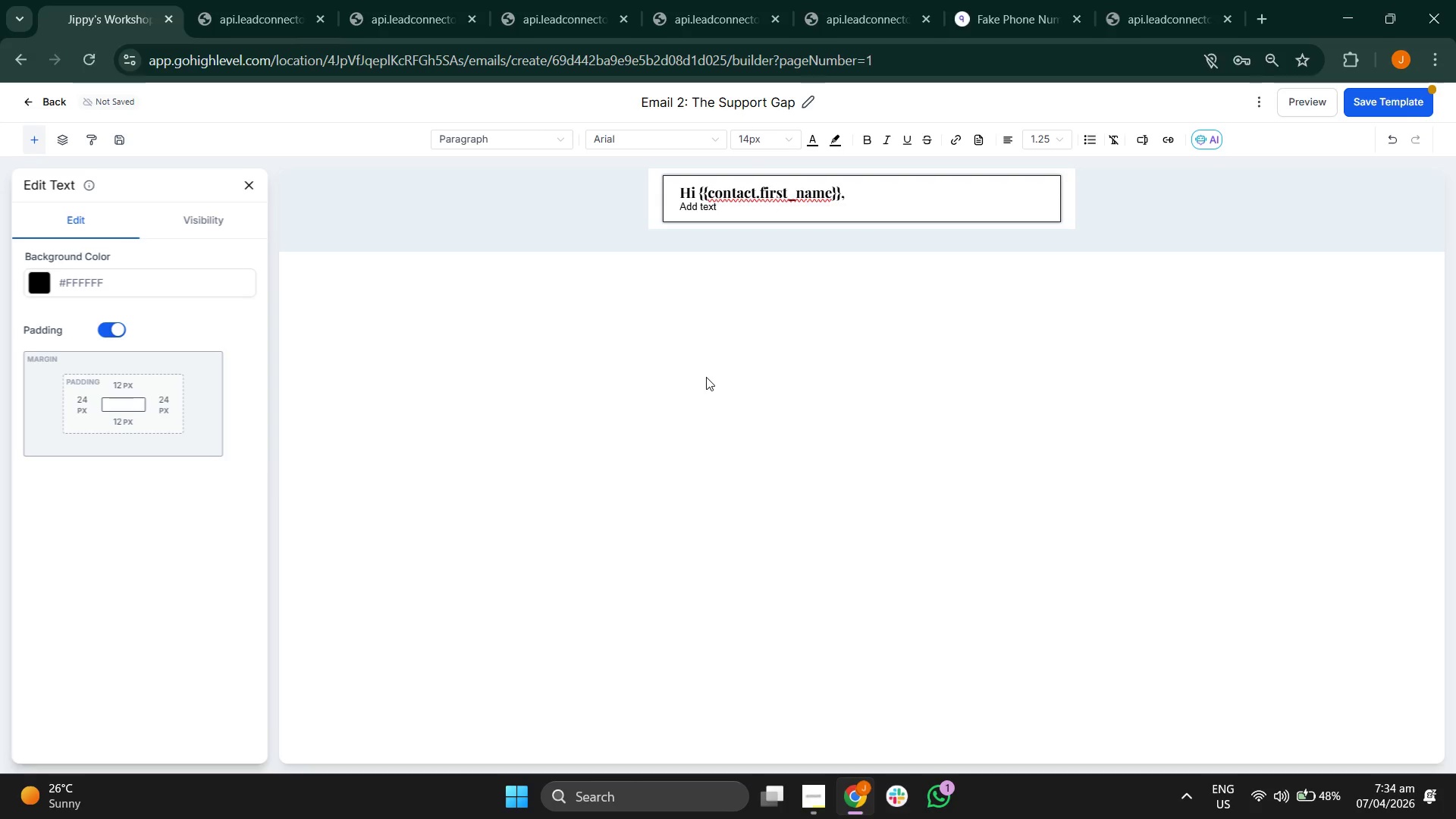 
key(Backspace)
 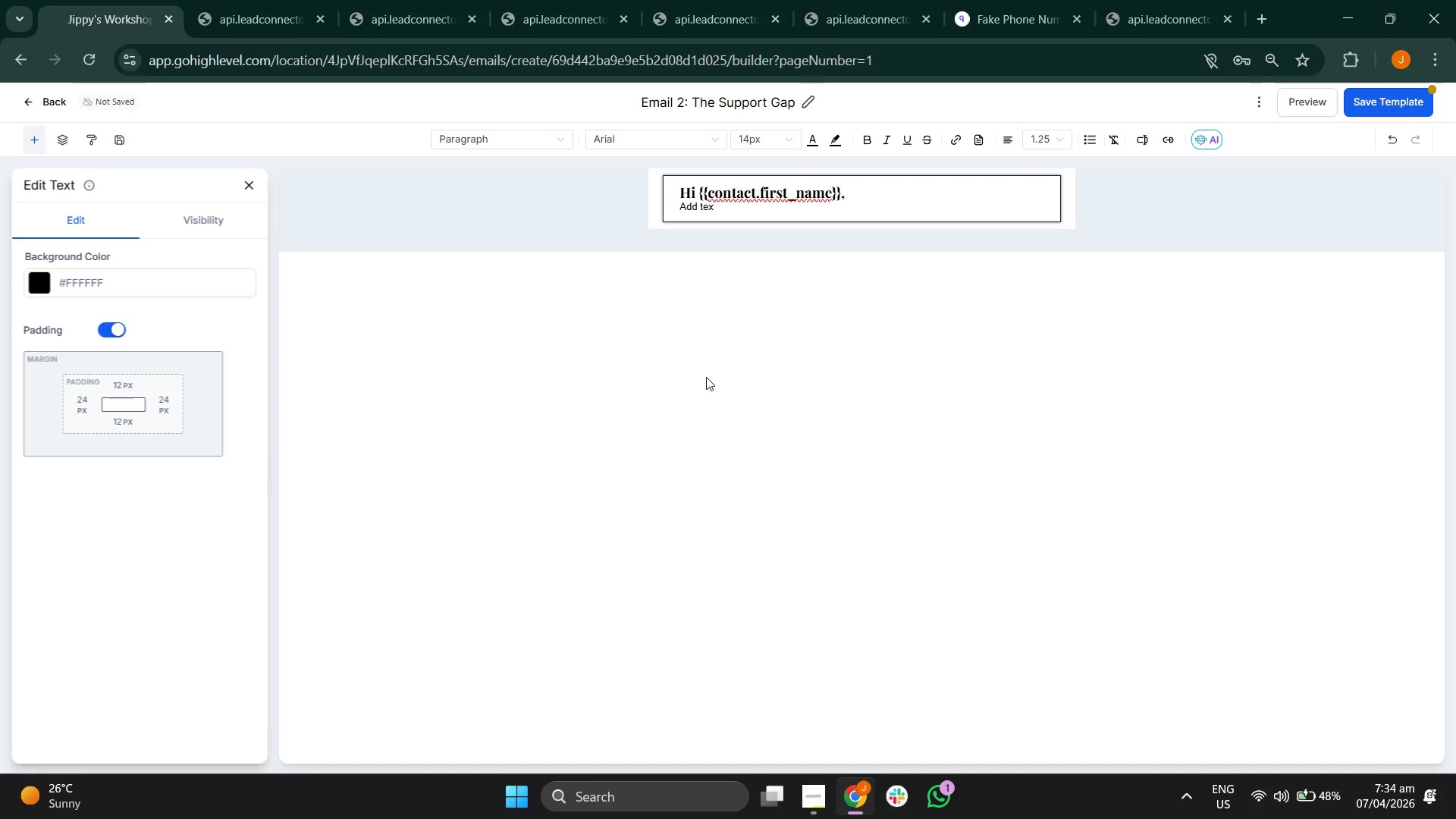 
key(Backspace)
 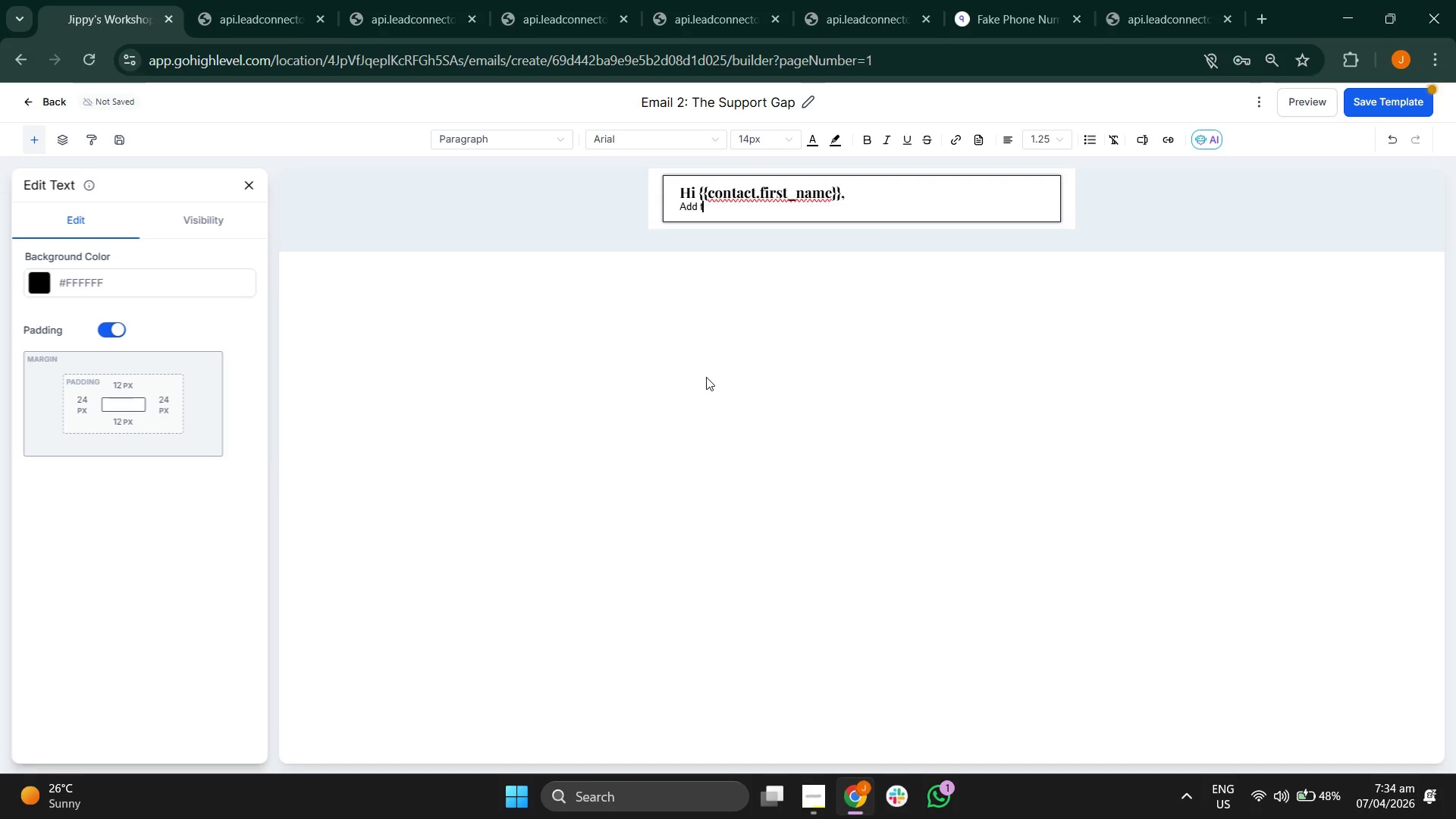 
key(Backspace)
 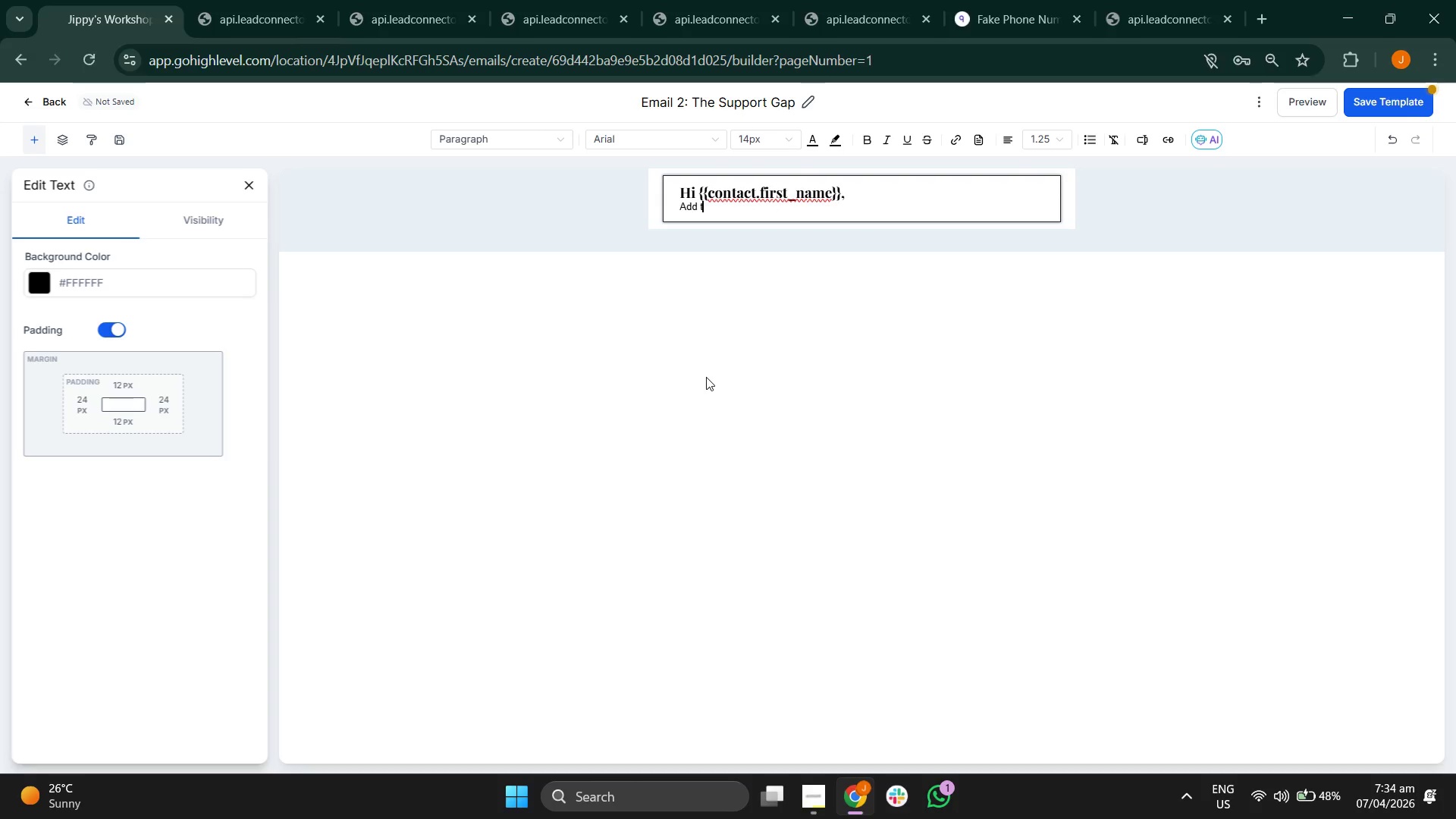 
key(Backspace)
 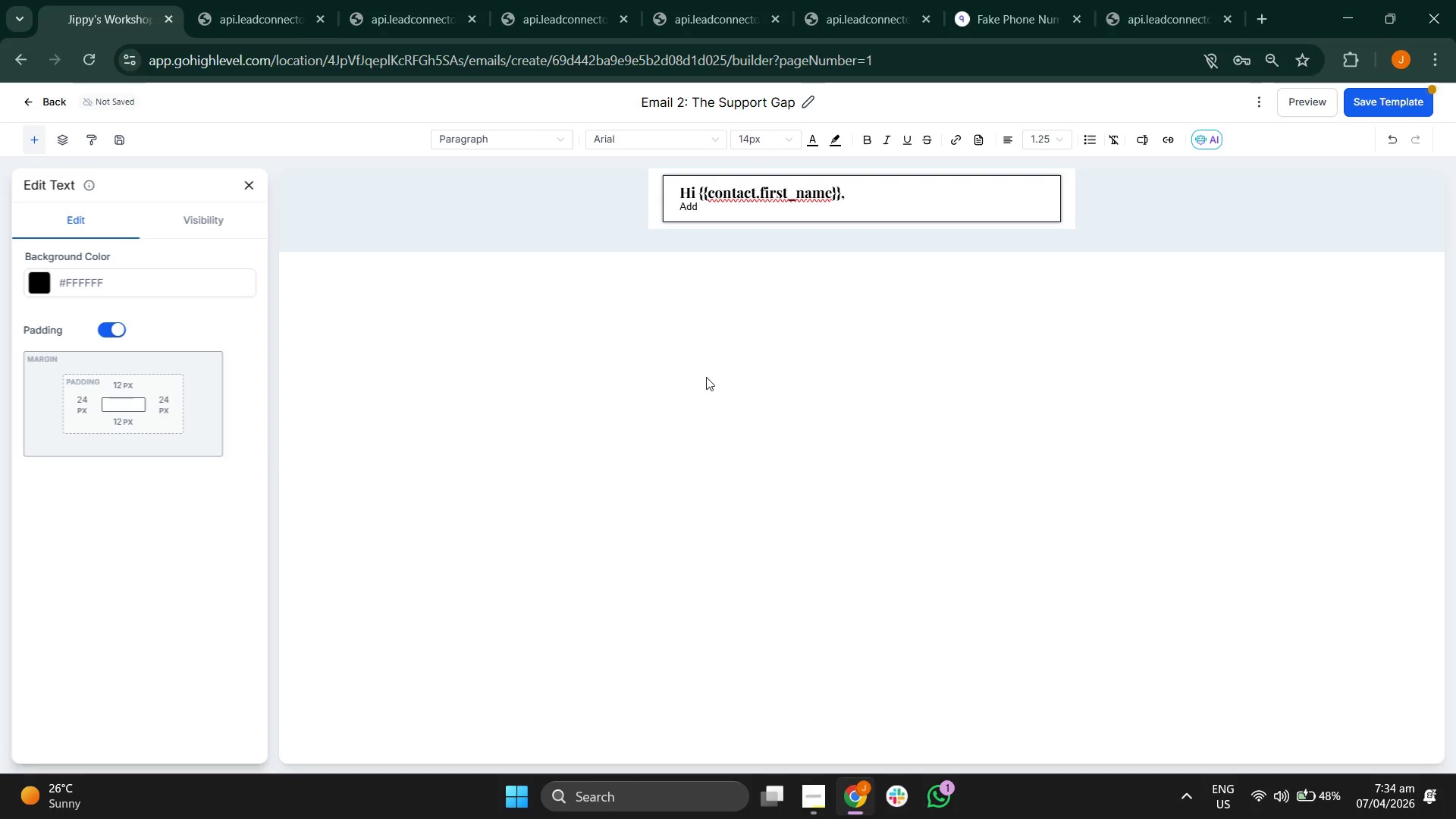 
key(Backspace)
 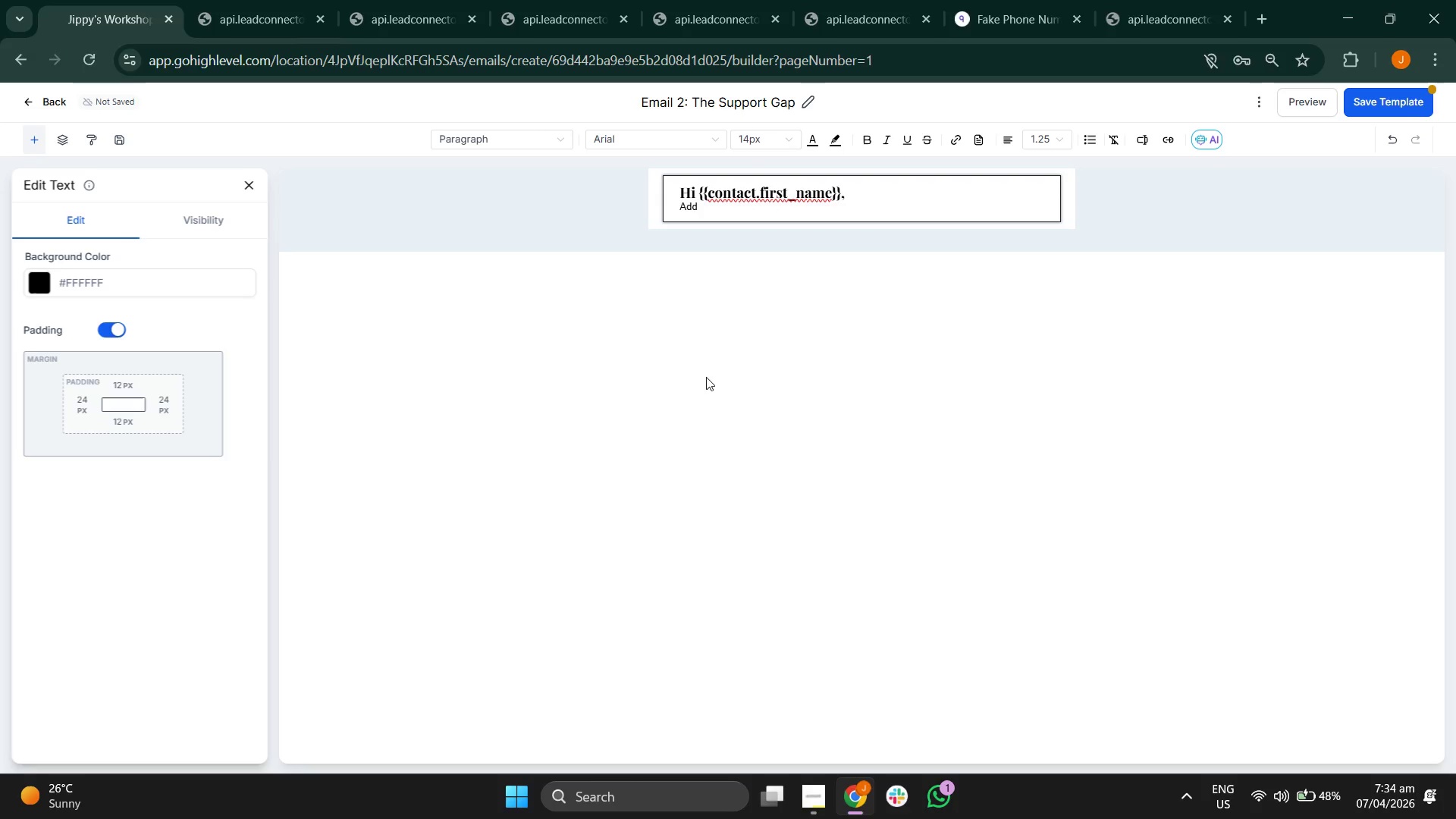 
key(Backspace)
 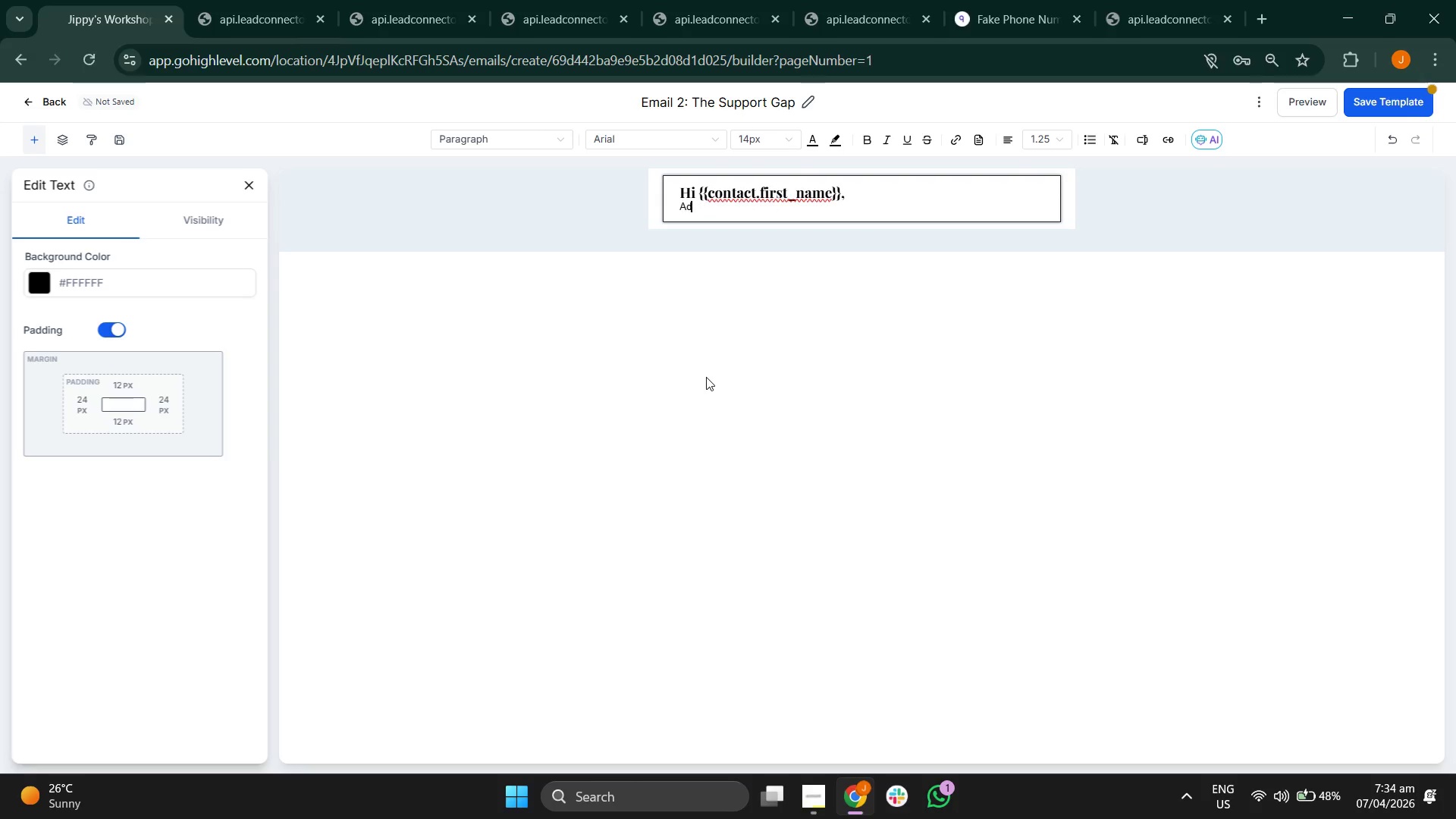 
key(Backspace)
 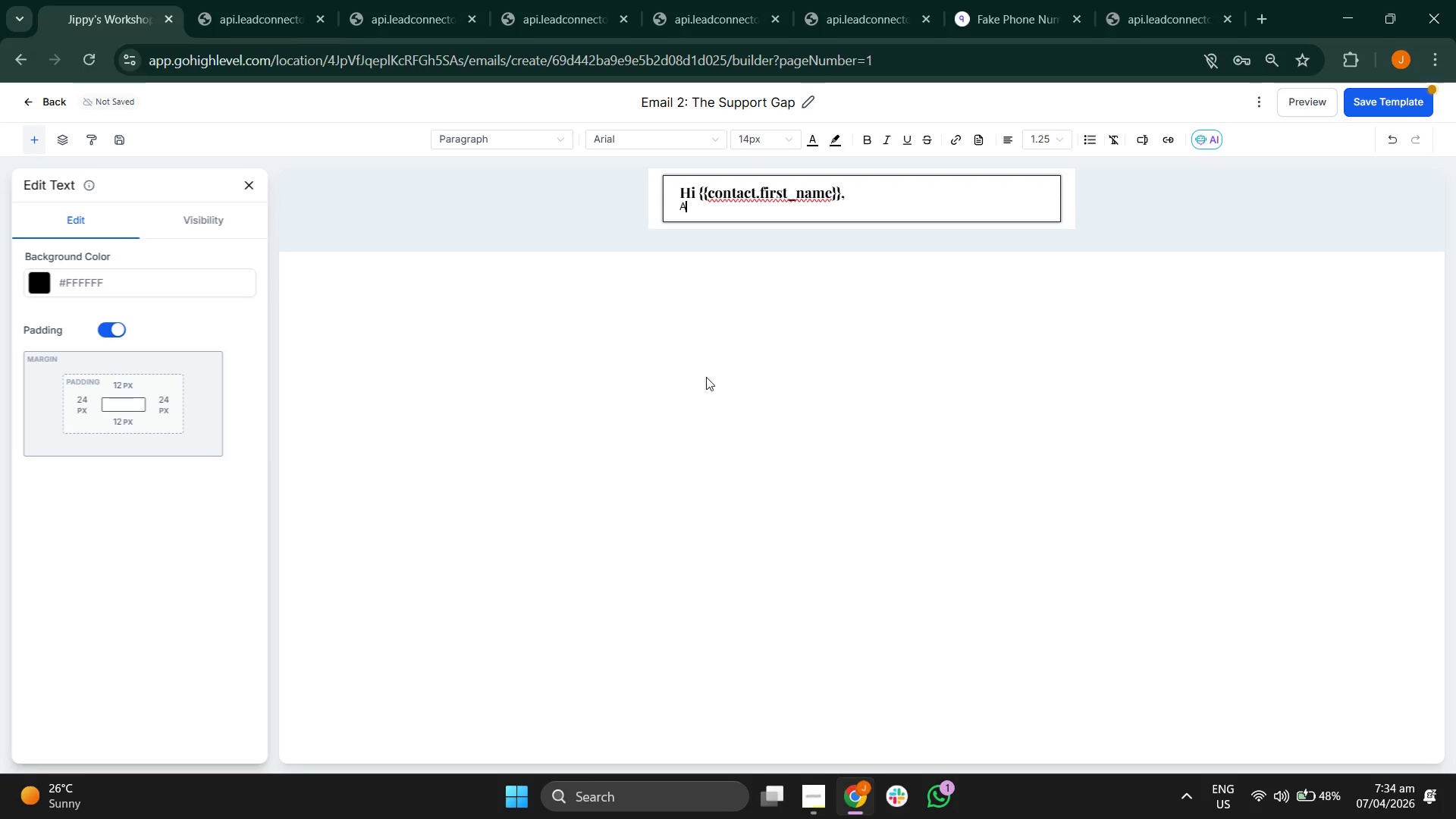 
key(Backspace)
 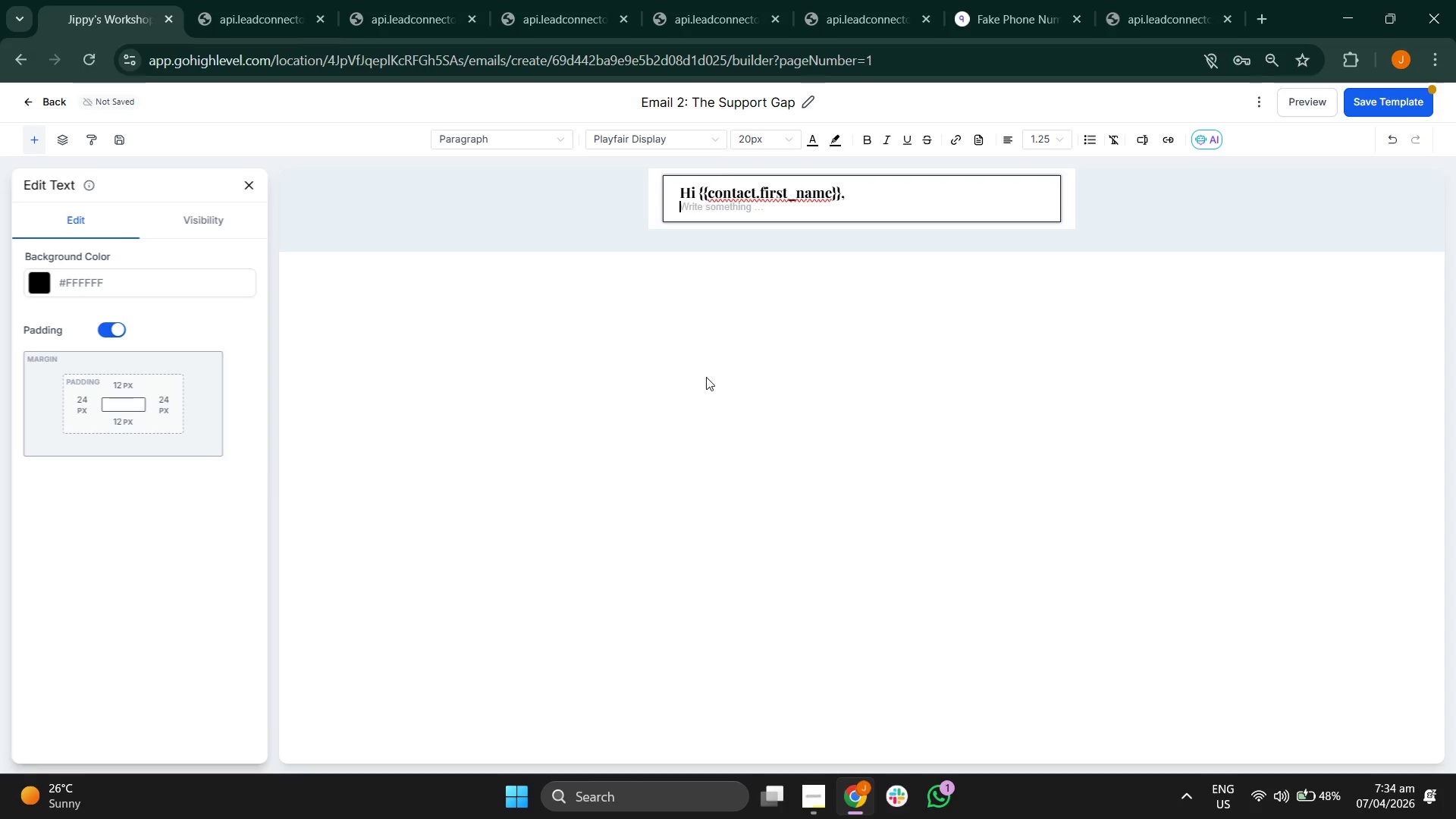 
key(Backspace)
 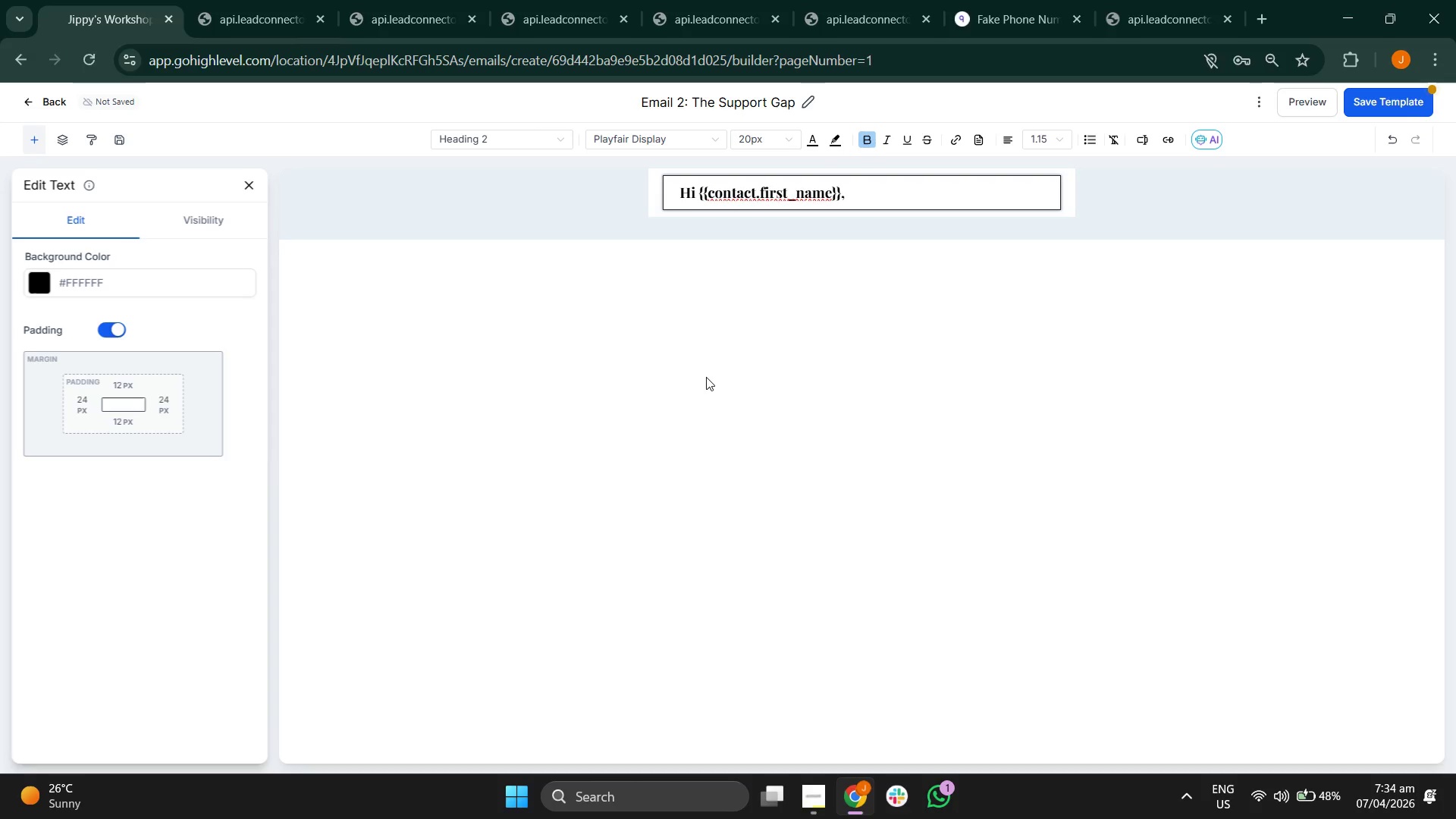 
key(Enter)
 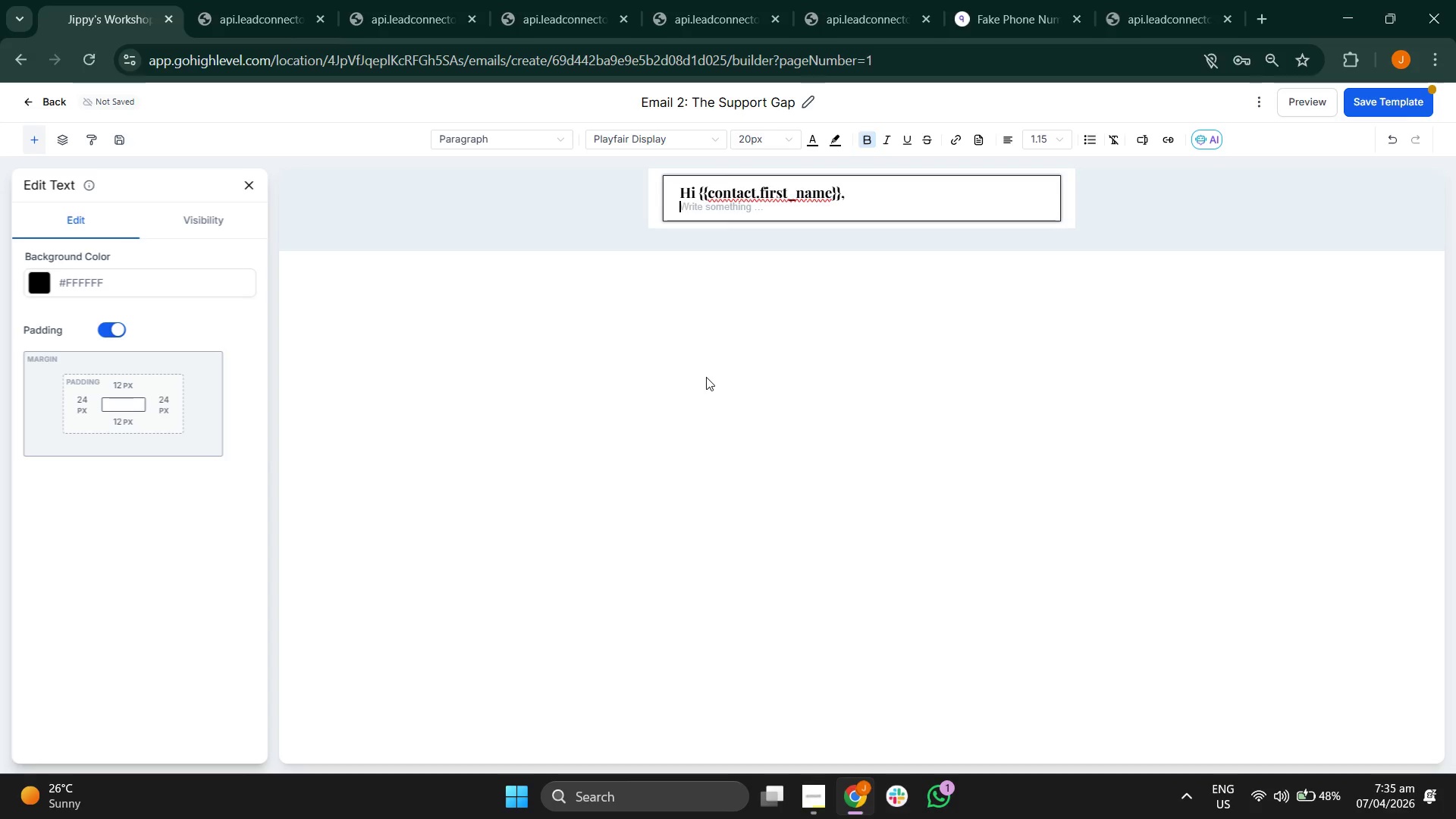 
key(Enter)
 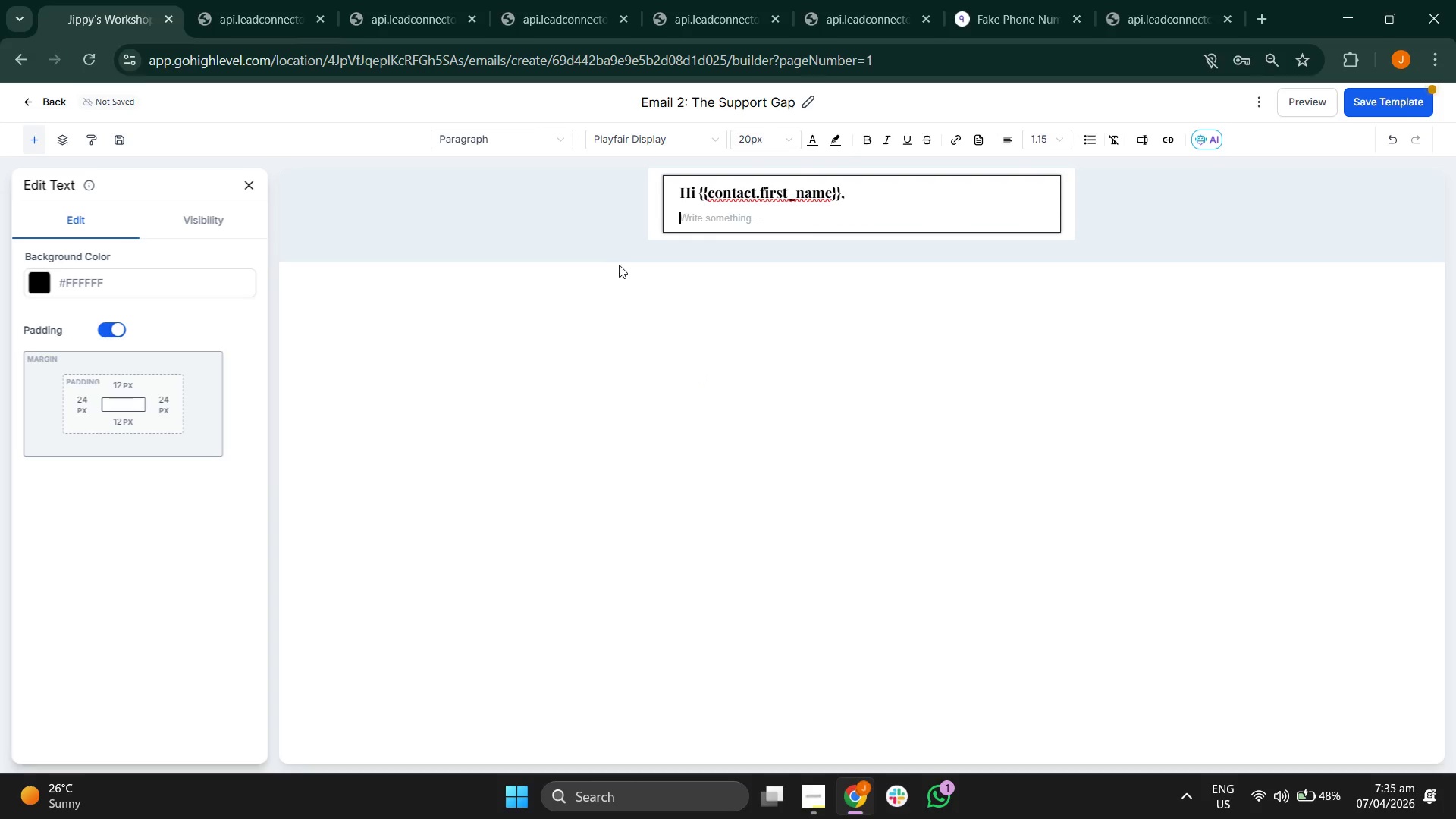 
left_click([661, 145])
 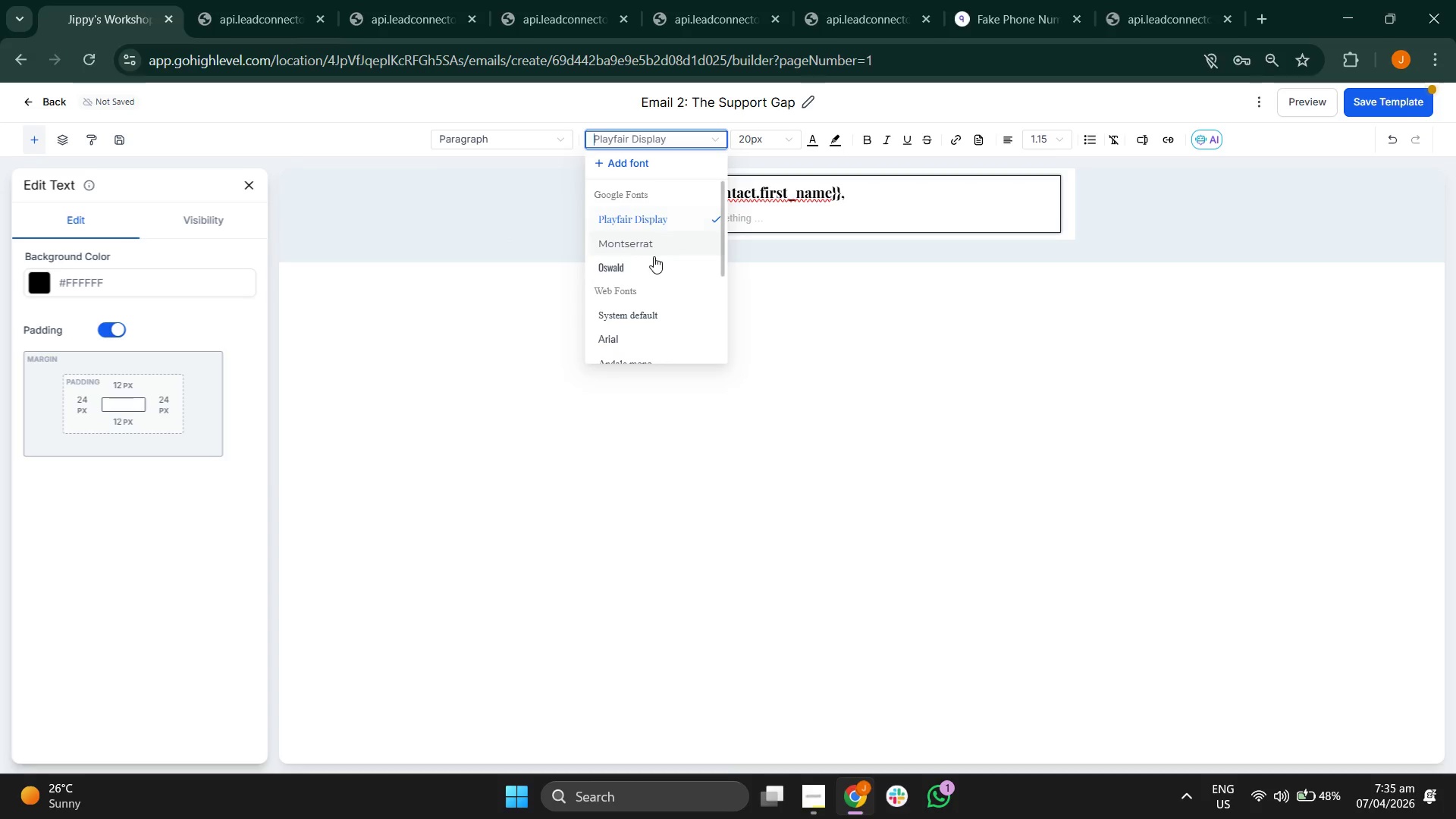 
left_click([661, 242])
 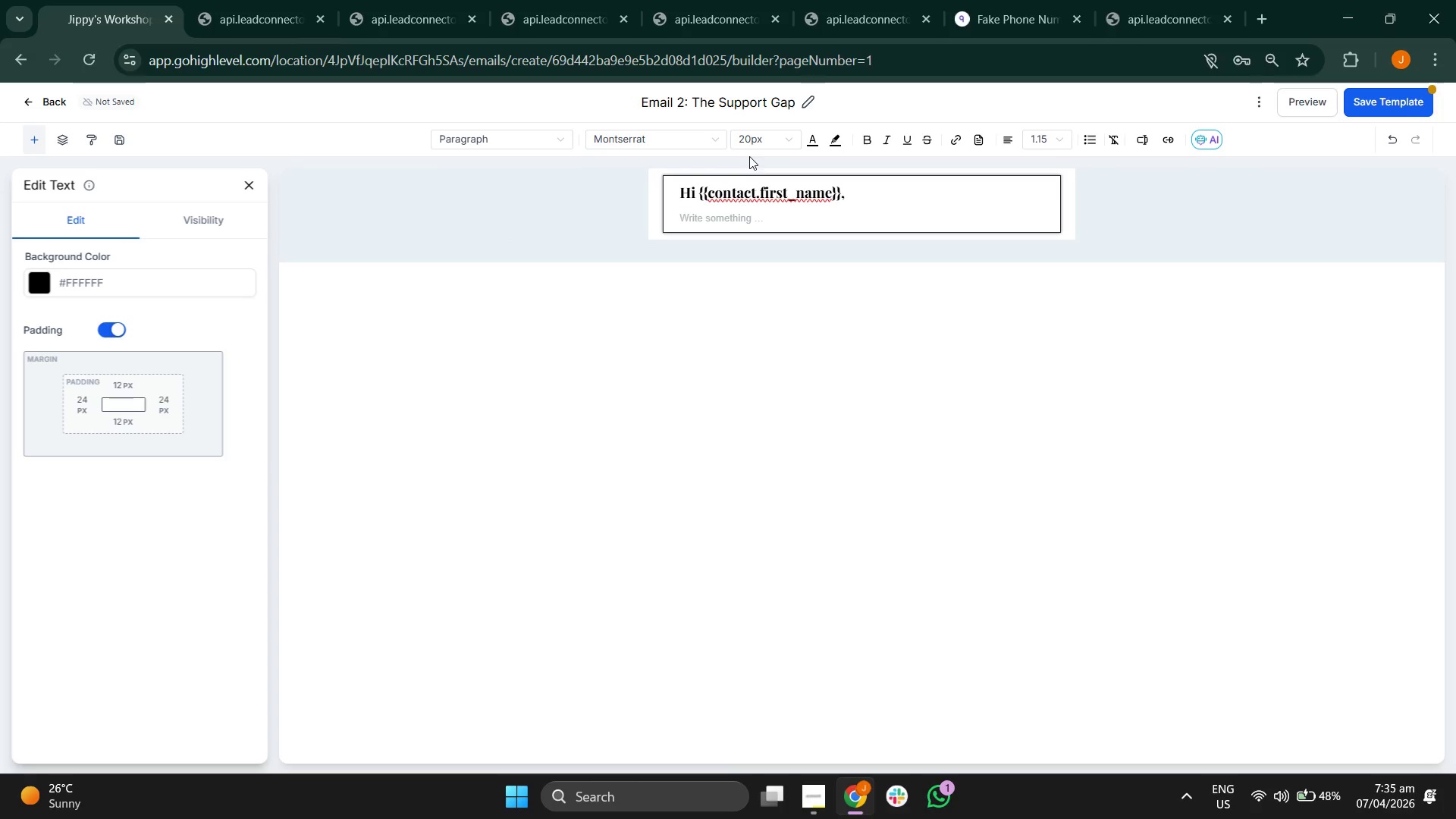 
left_click([768, 135])
 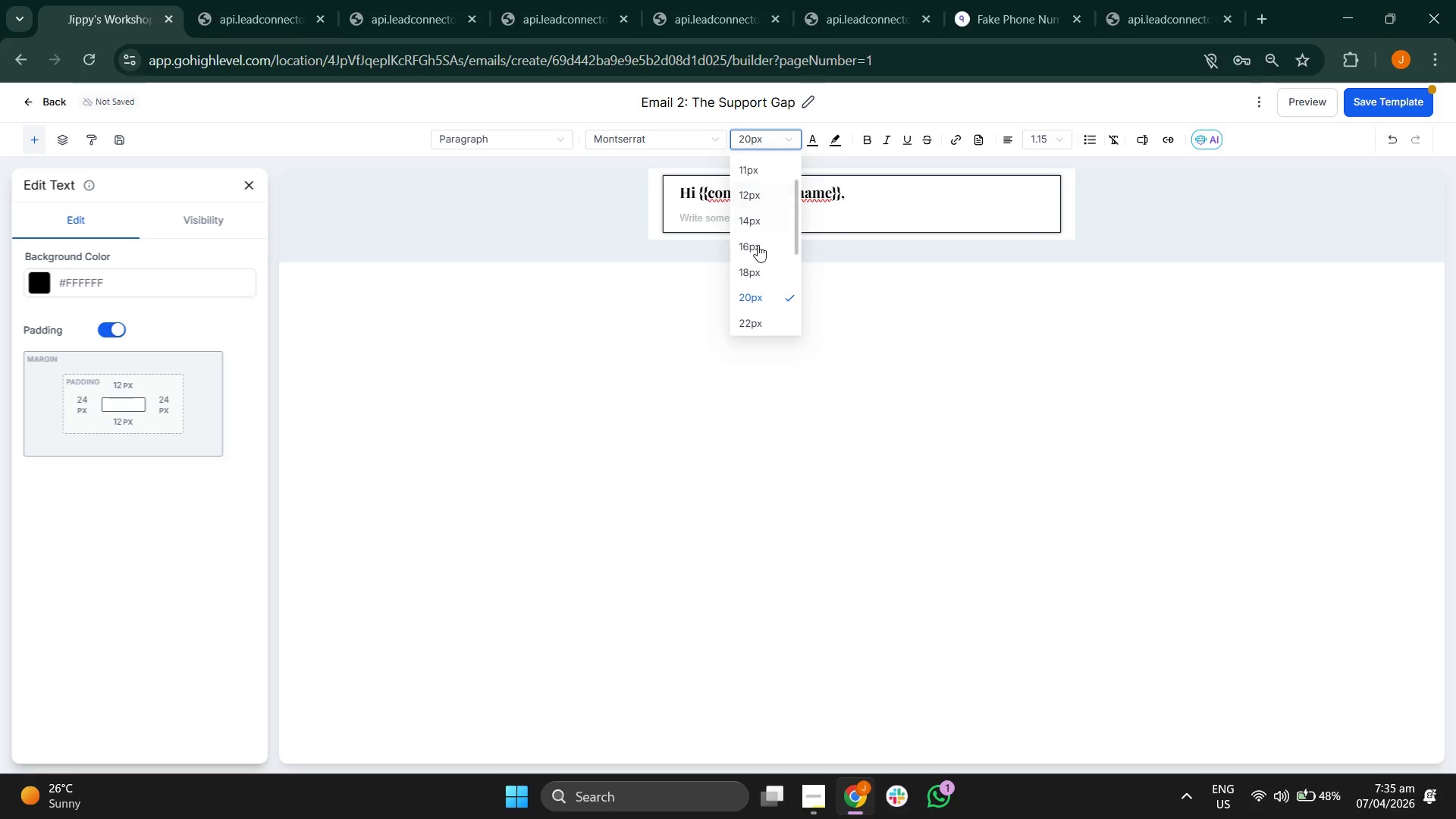 
left_click([757, 246])
 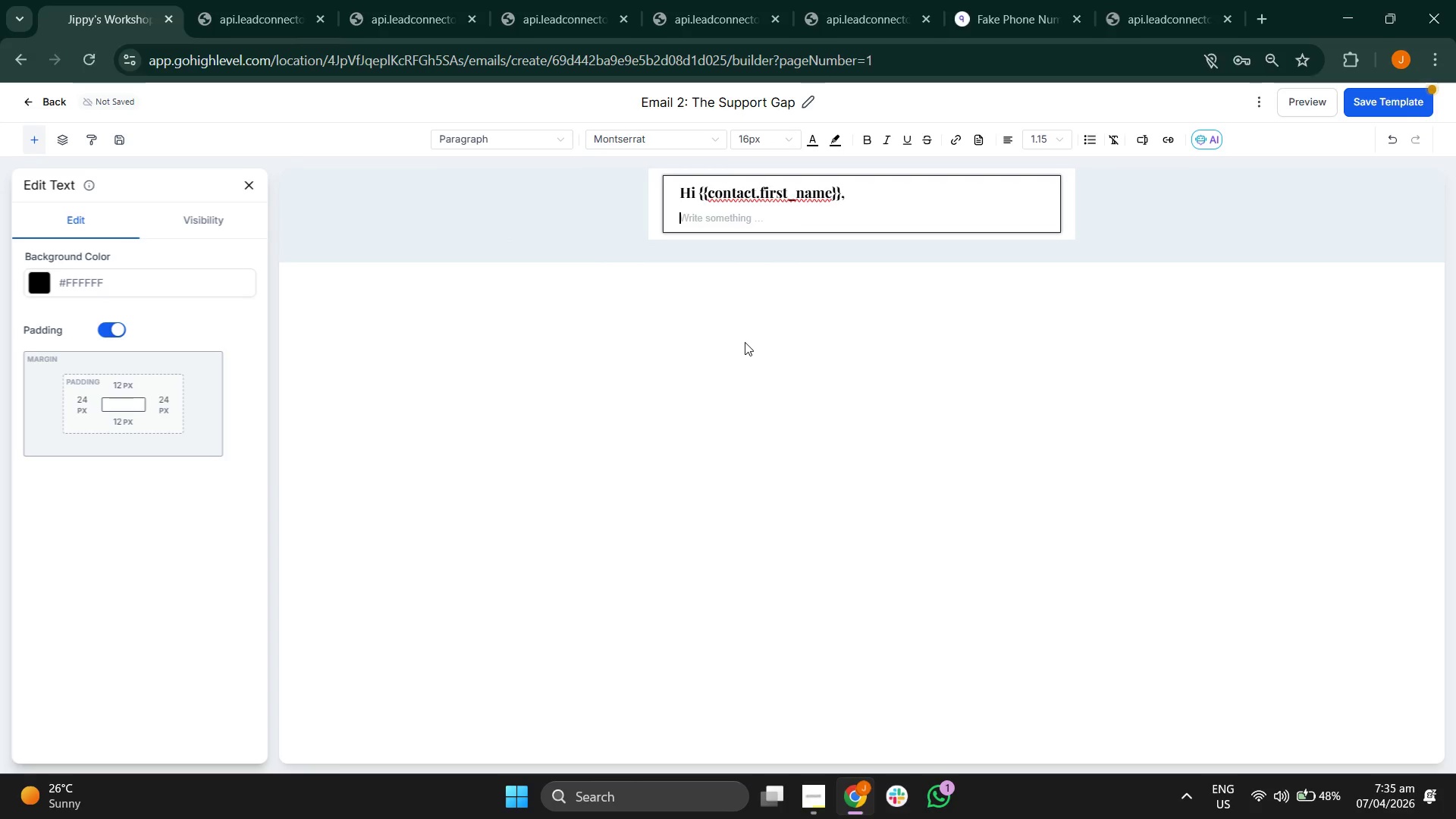 
type(Many of our clients come to us b)
 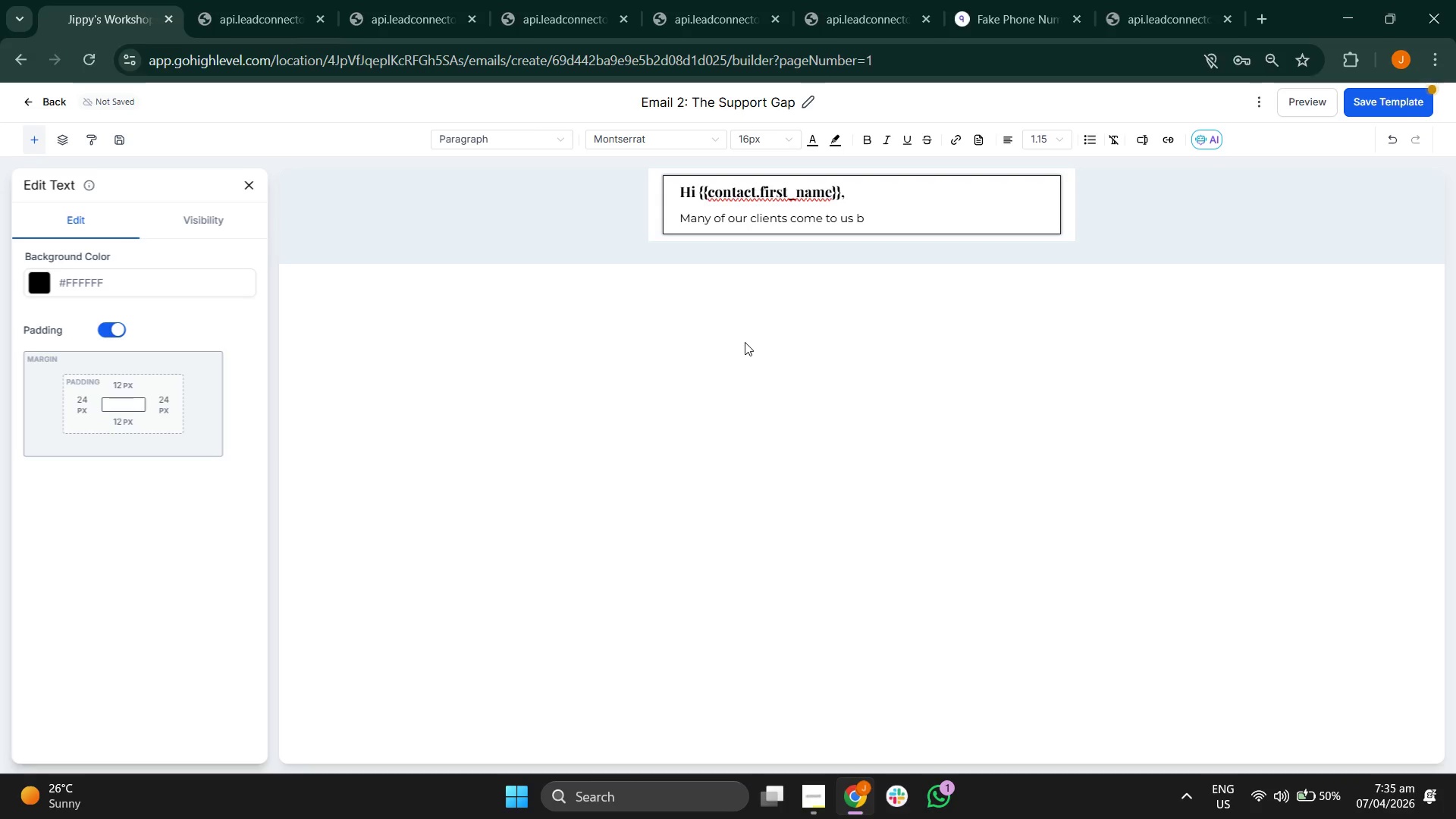 
type(ecauc)
key(Backspace)
type(se their orin)
key(Backspace)
type(gin)
 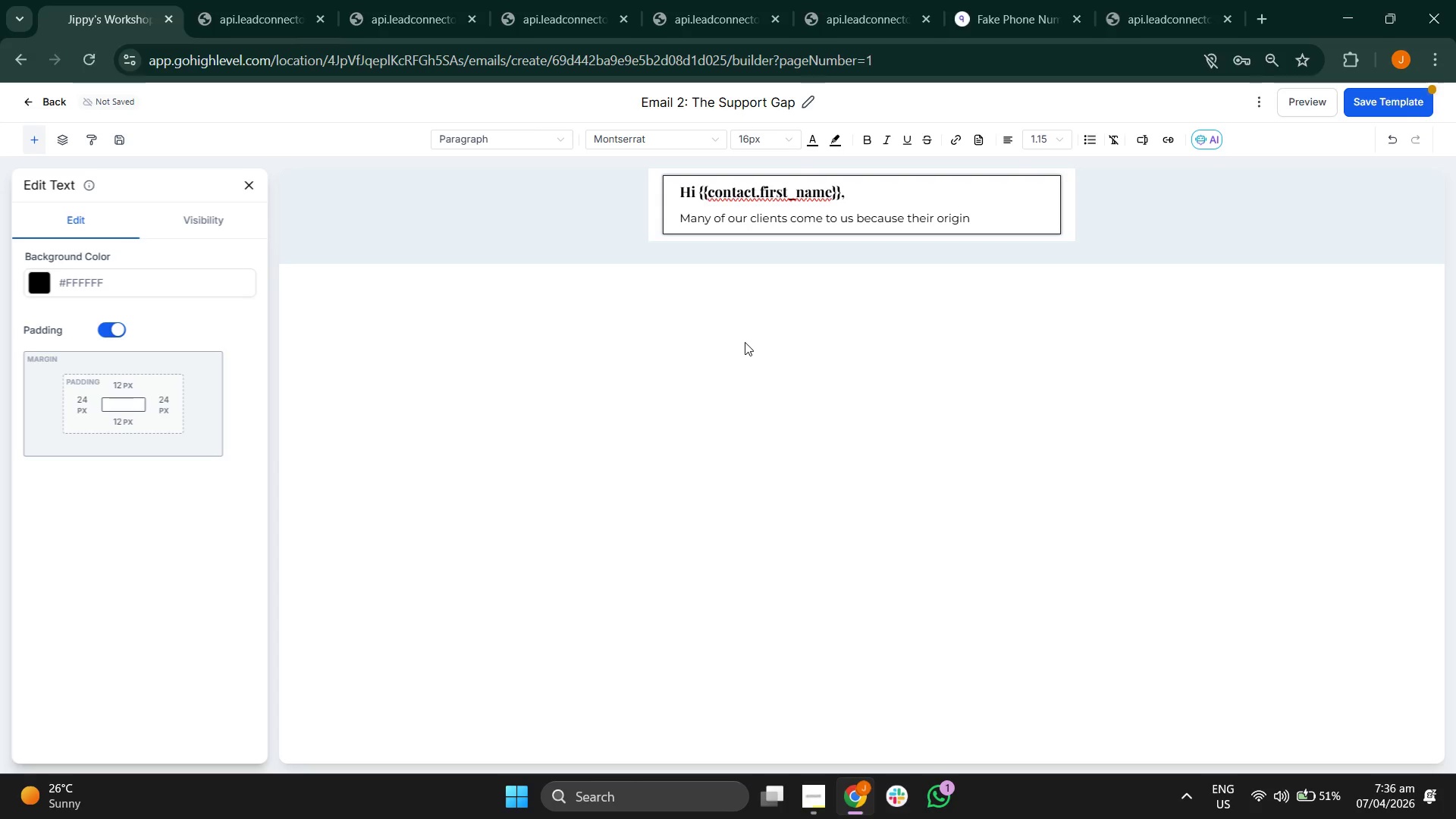 
type(al)
 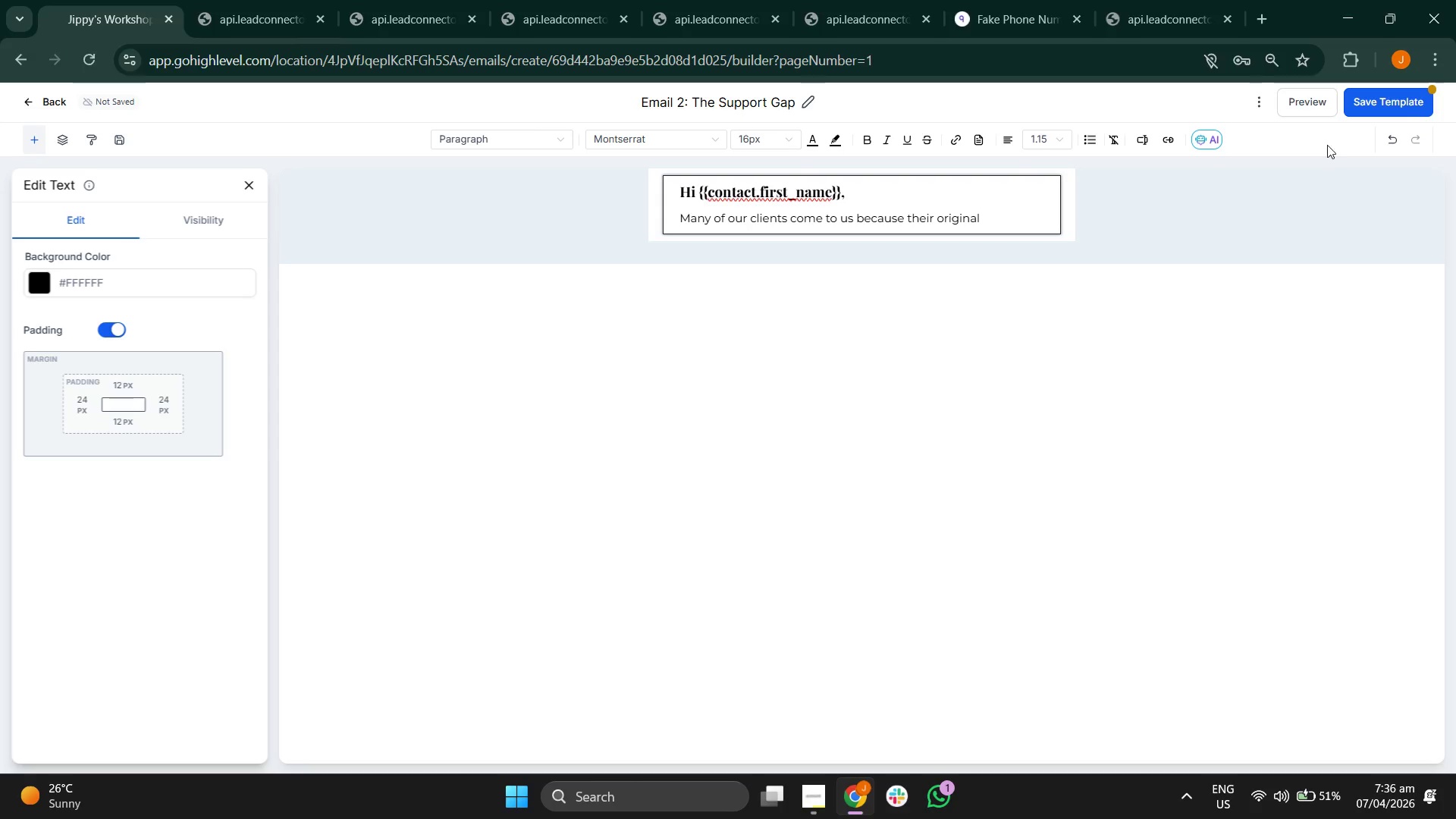 
left_click([1383, 108])
 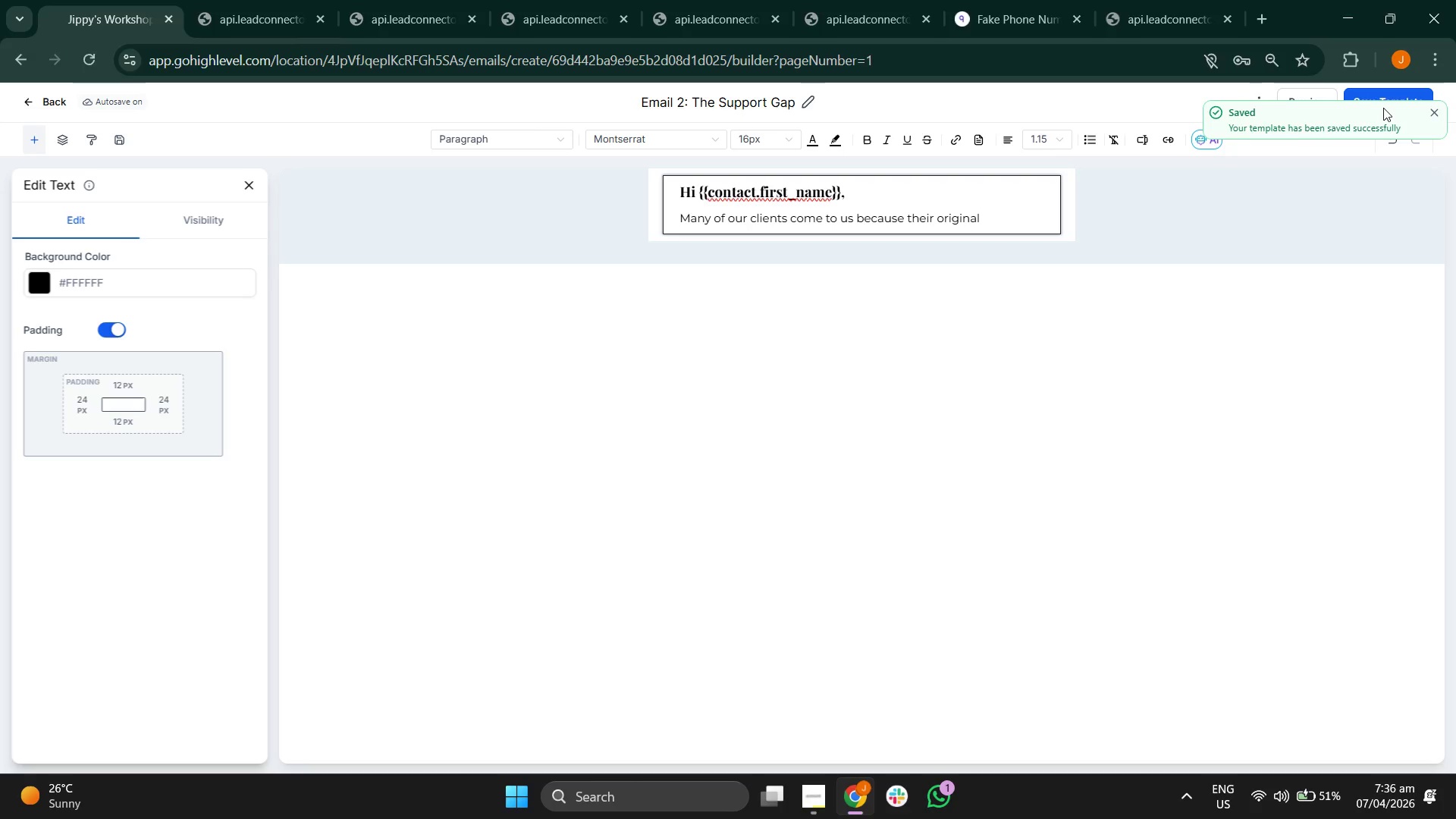 
wait(10.03)
 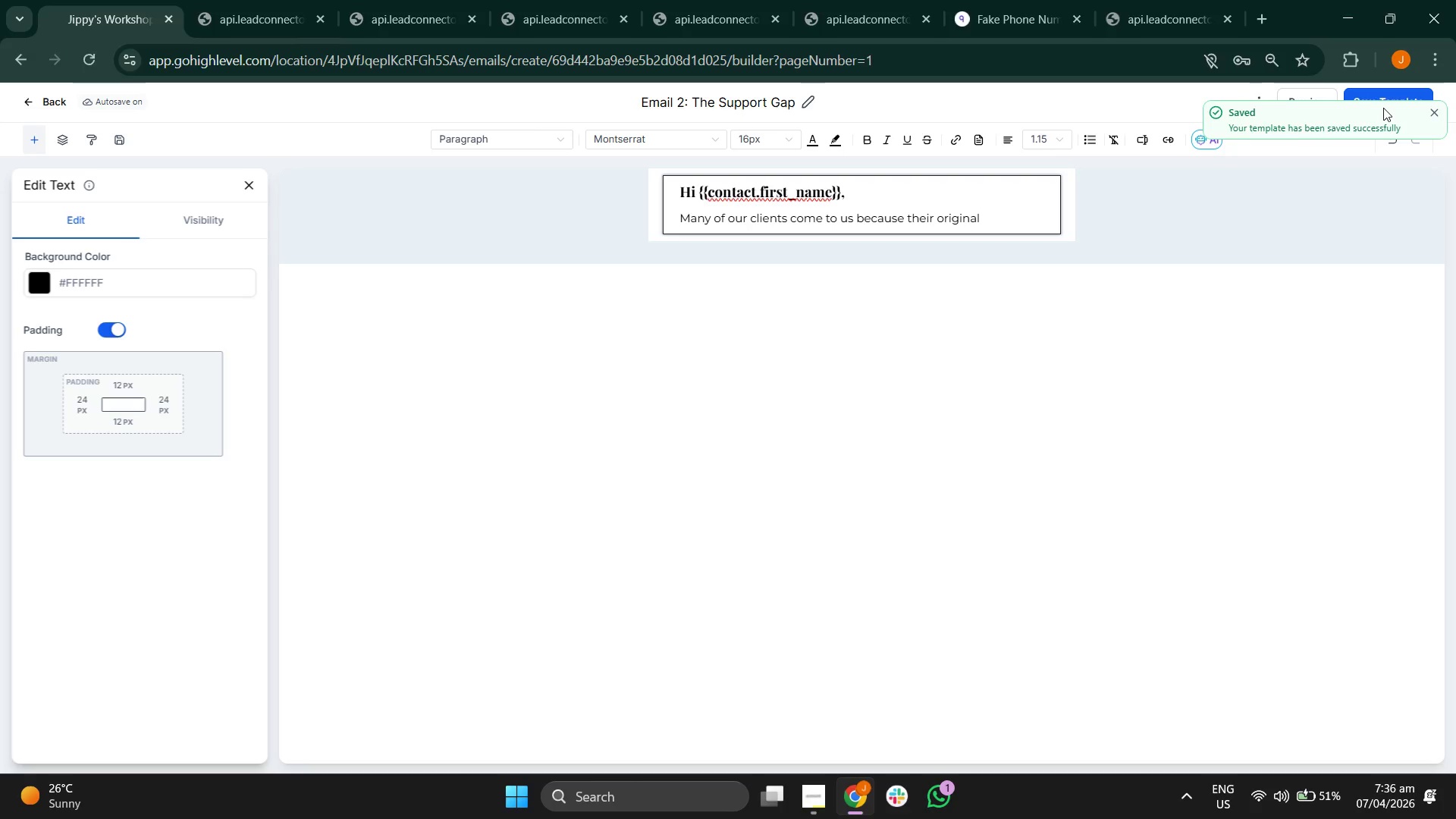 
left_click([1438, 115])
 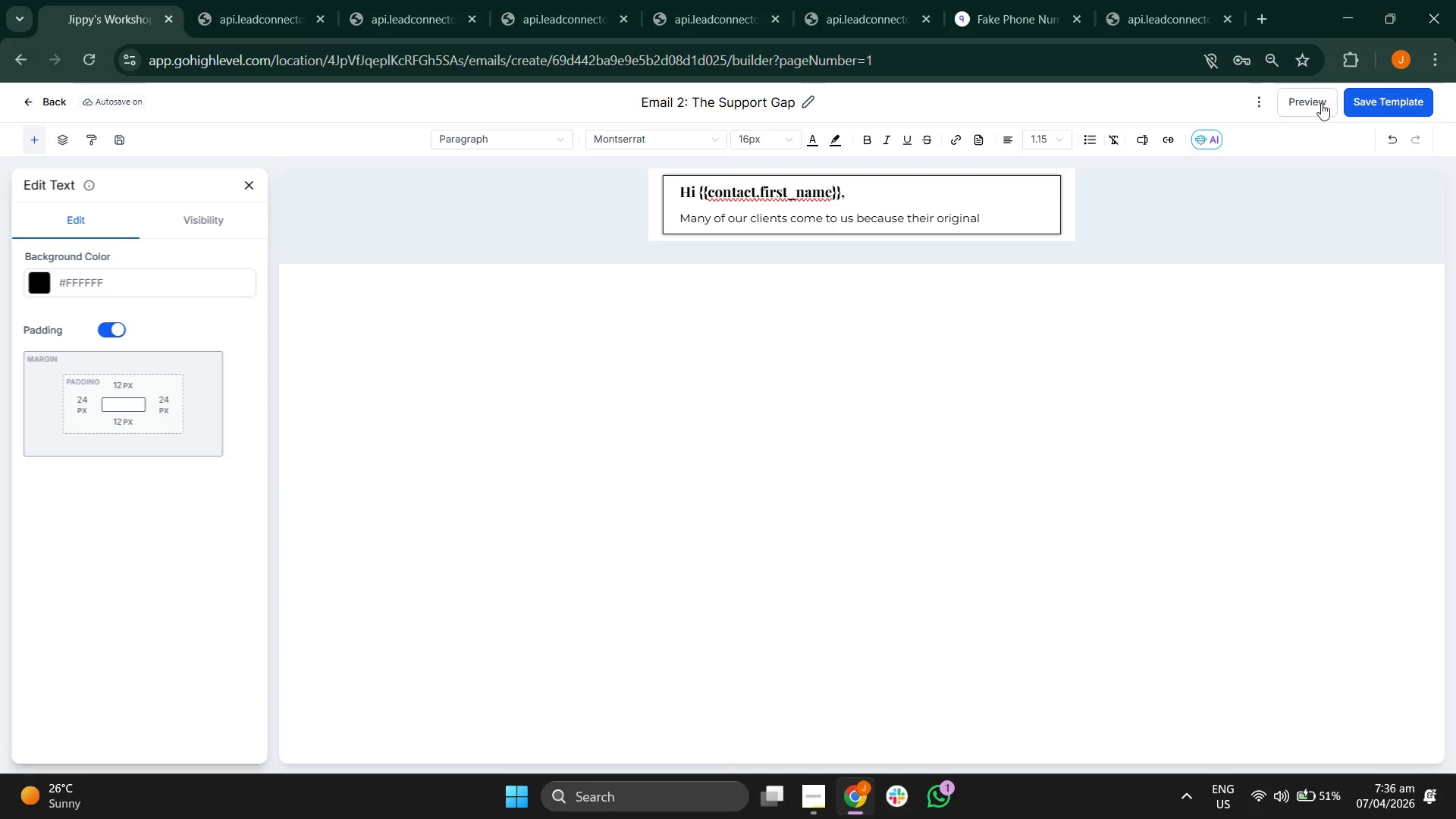 
left_click([1316, 102])
 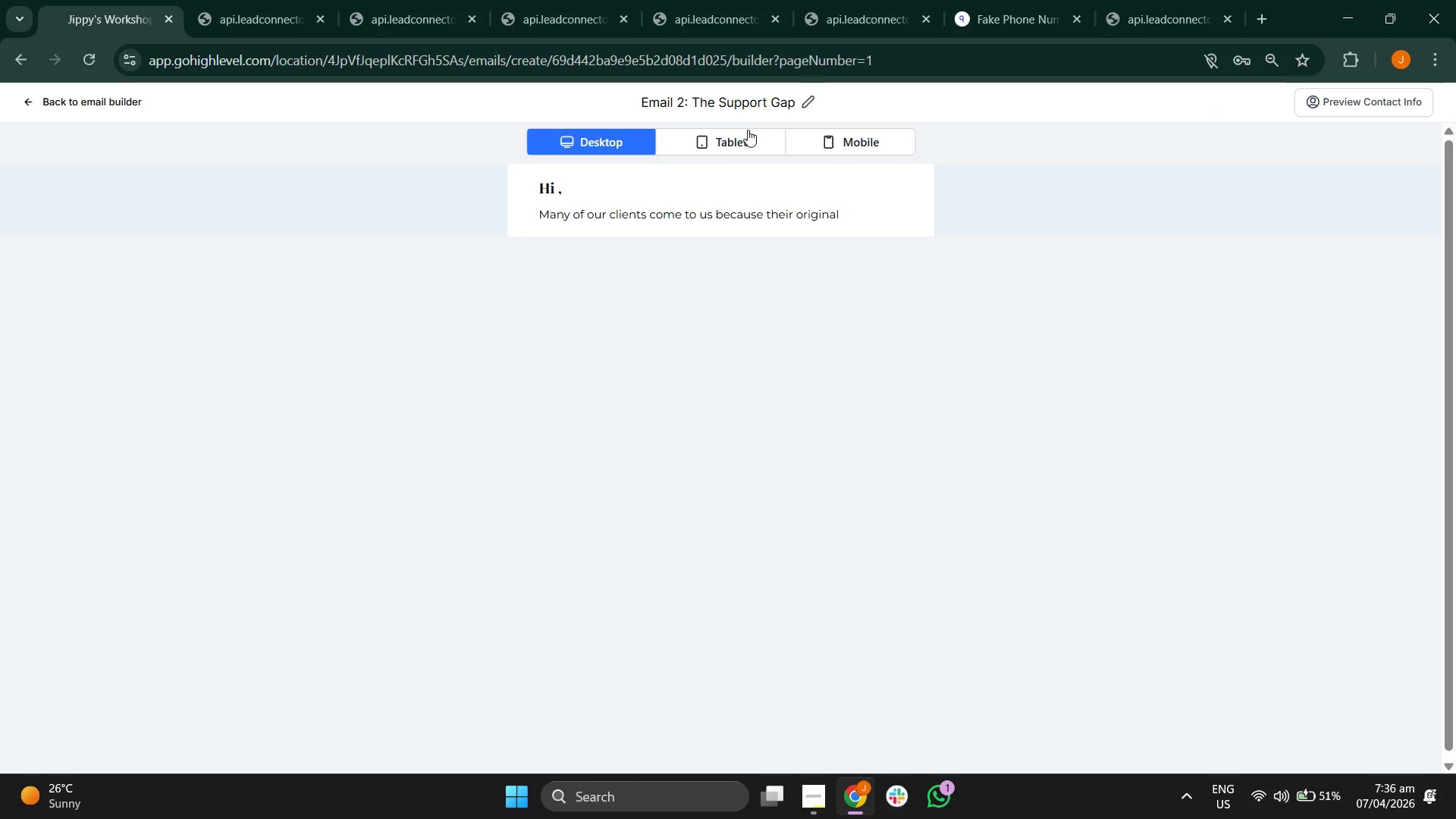 
left_click([739, 136])
 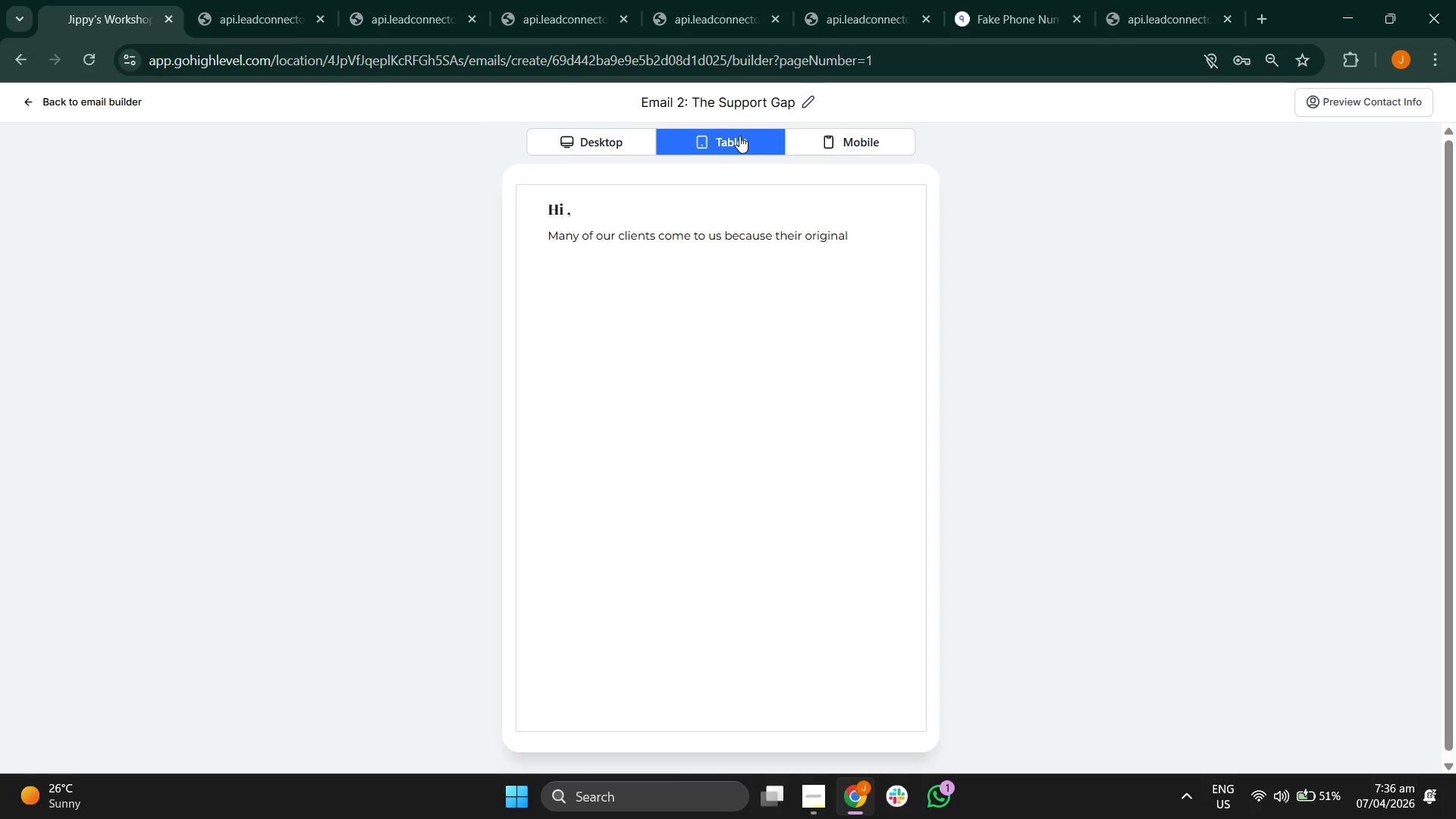 
left_click([836, 141])
 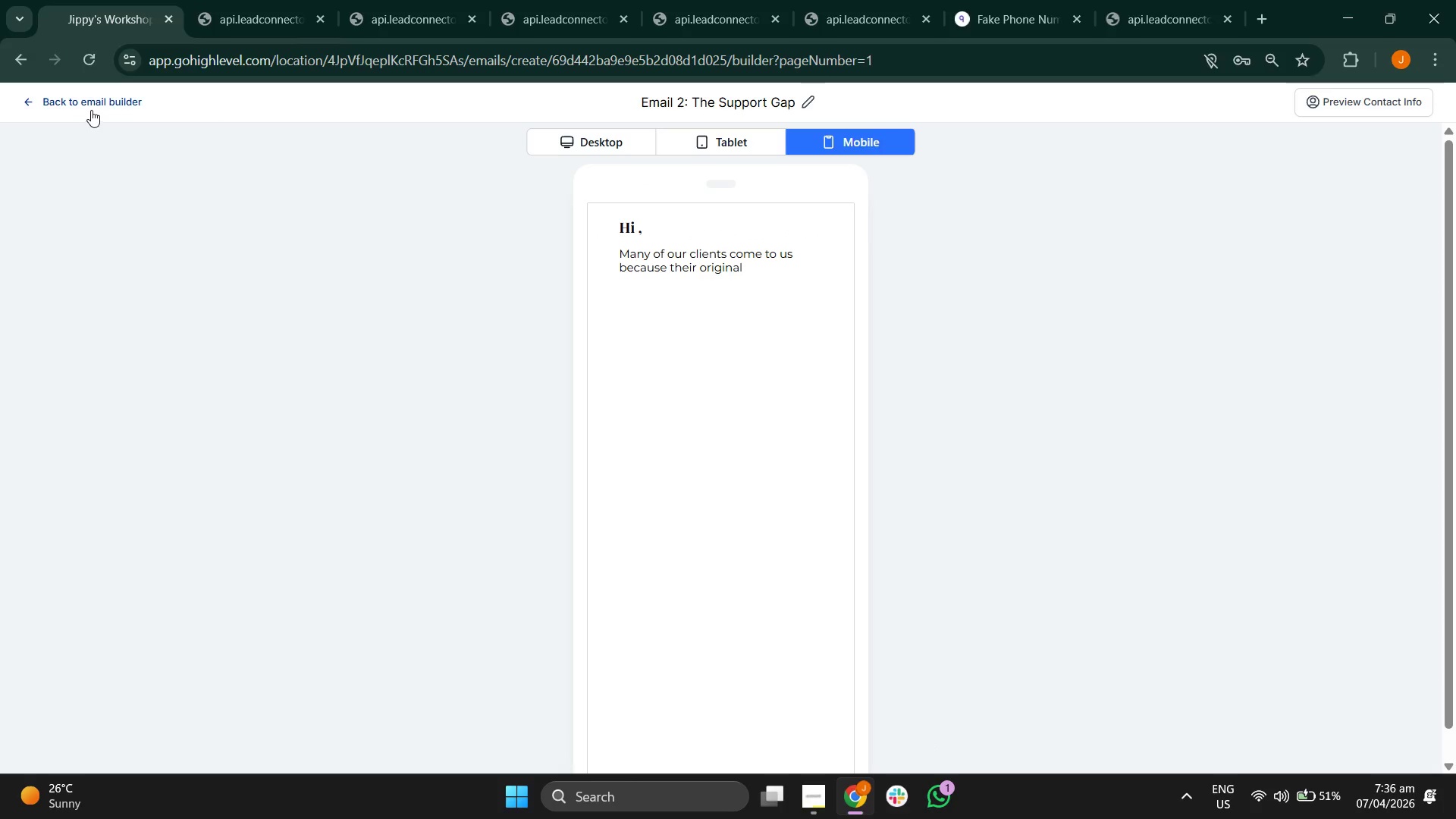 
left_click([85, 105])
 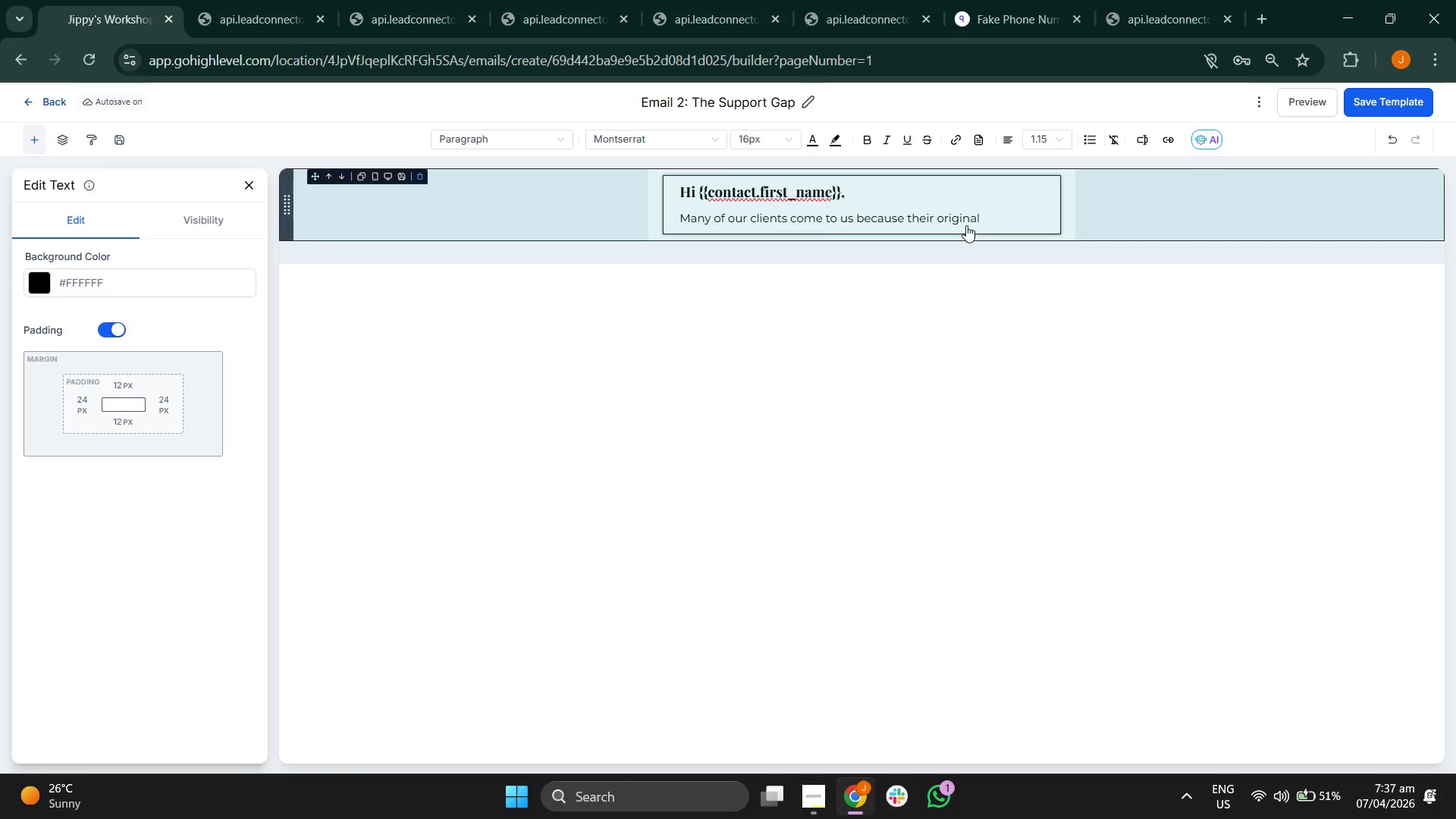 
left_click([992, 220])
 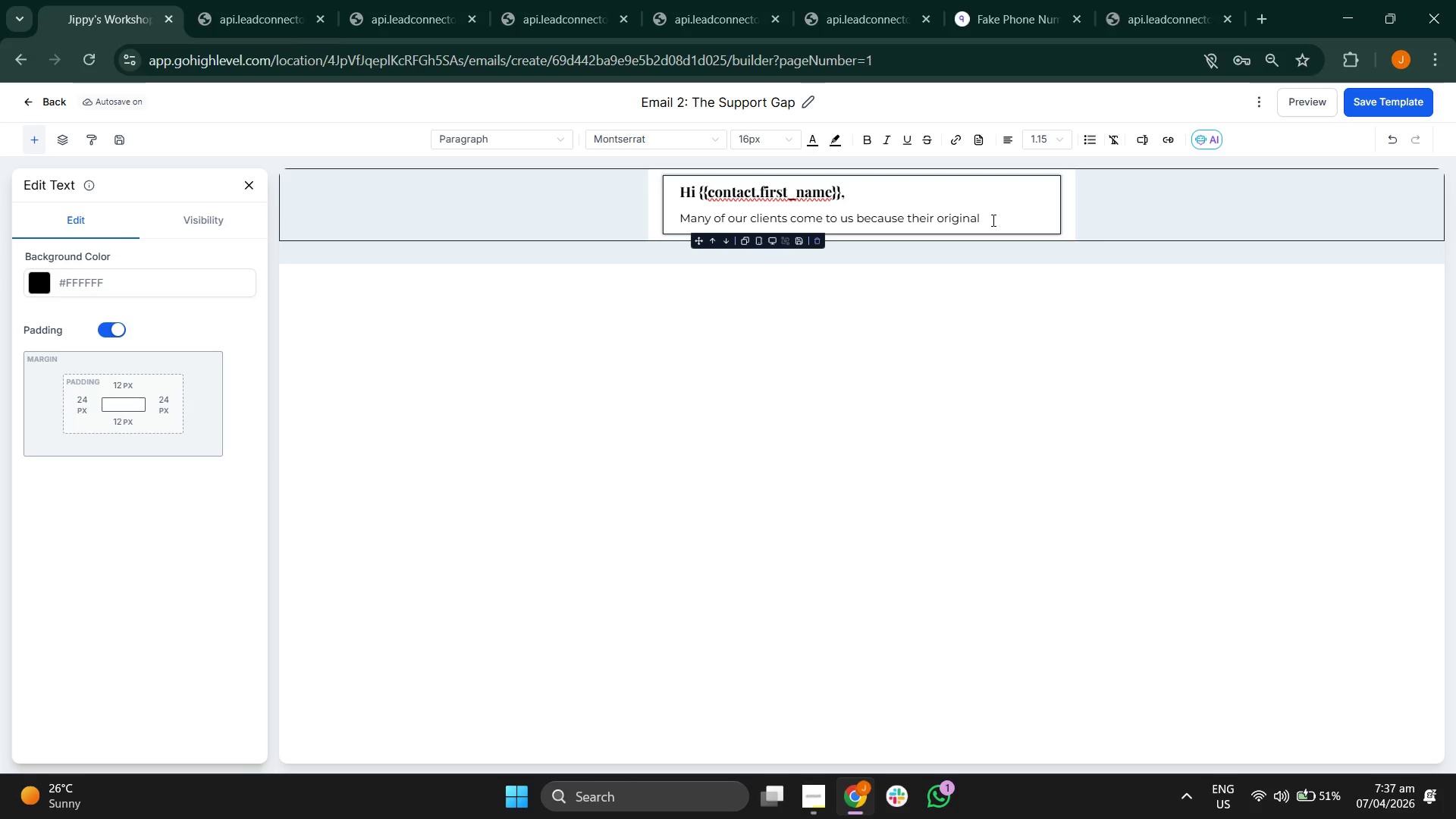 
key(Space)
 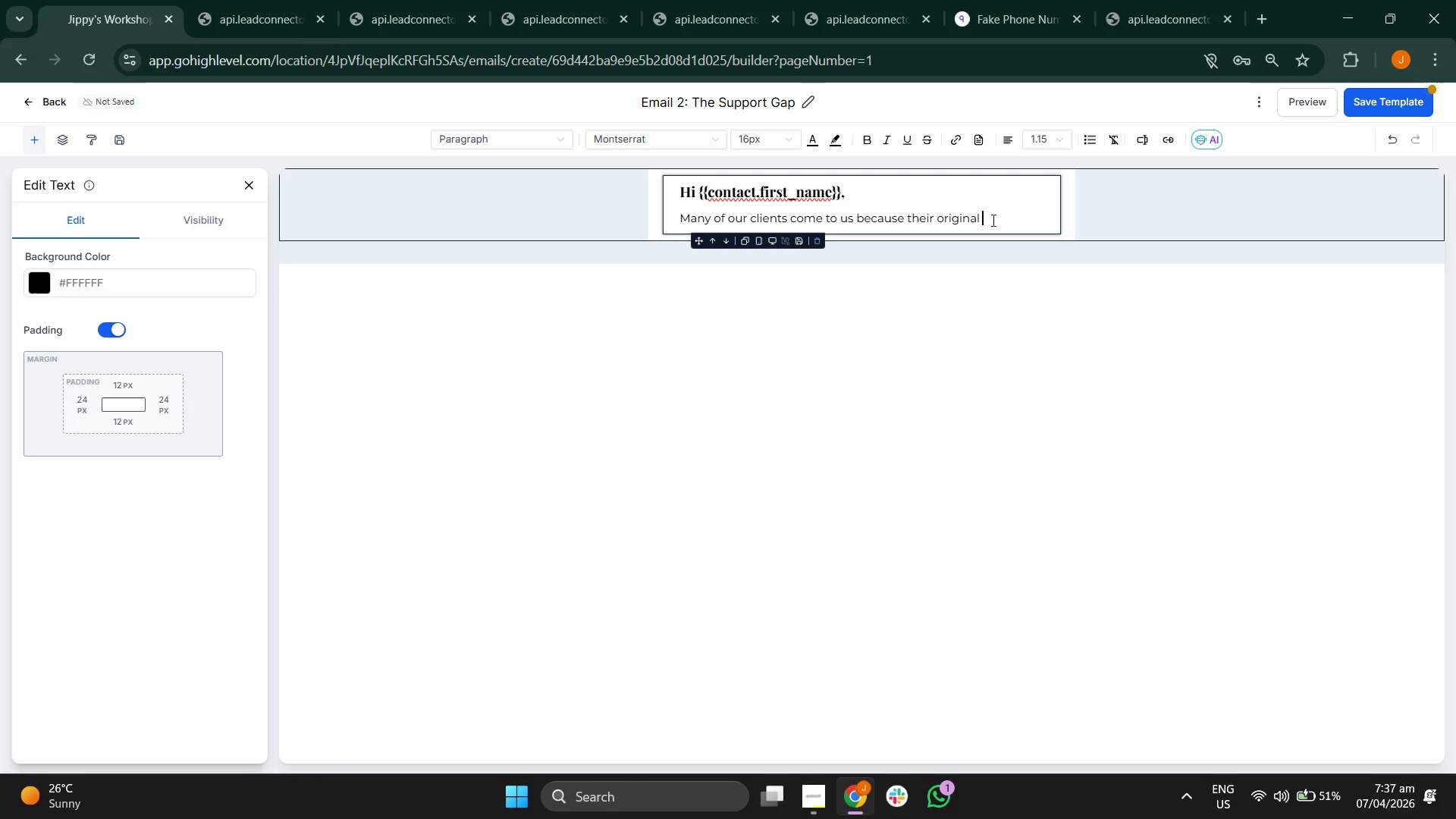 
type(so)
key(Backspace)
type(o)
 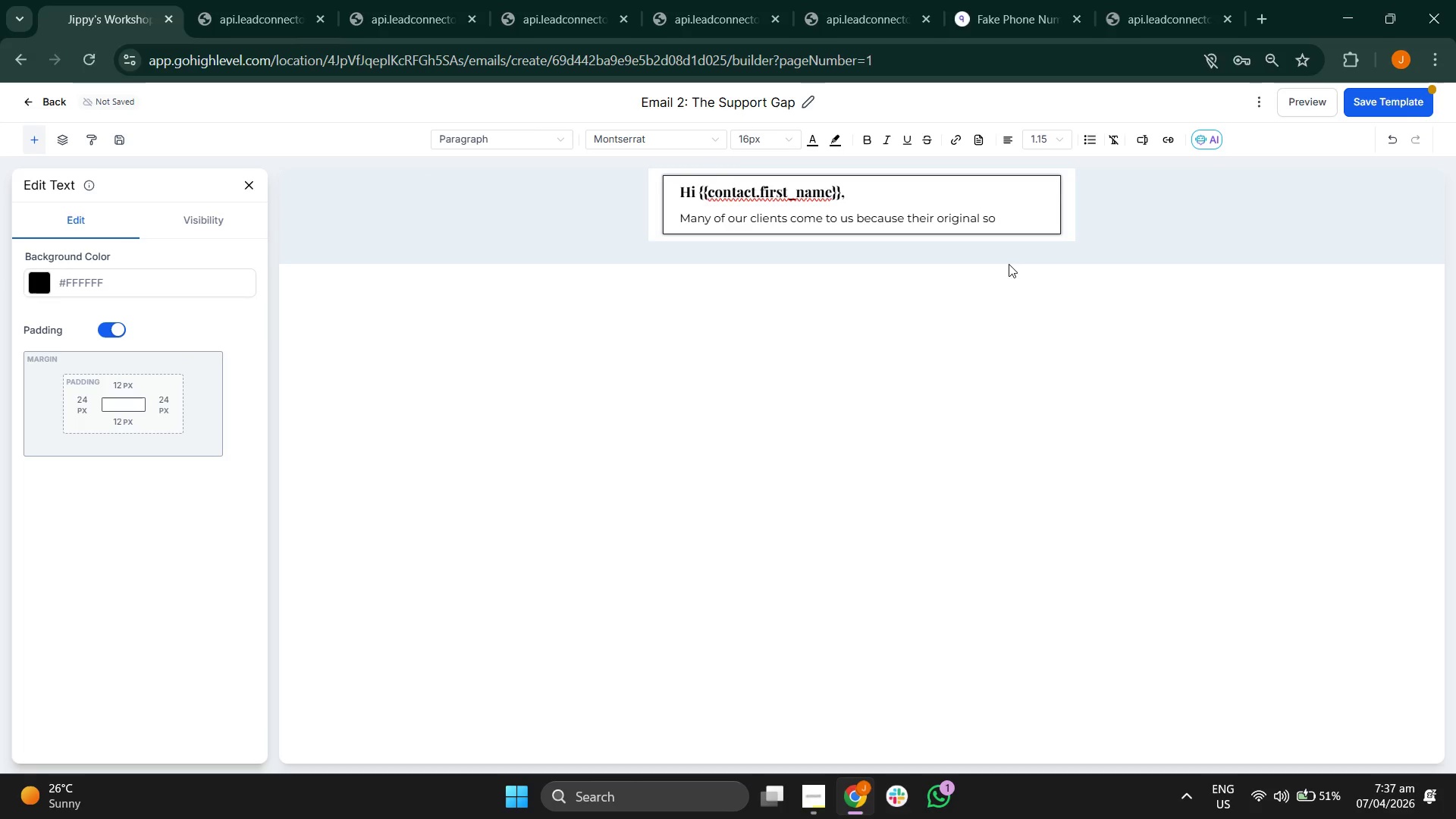 
type(lar)
 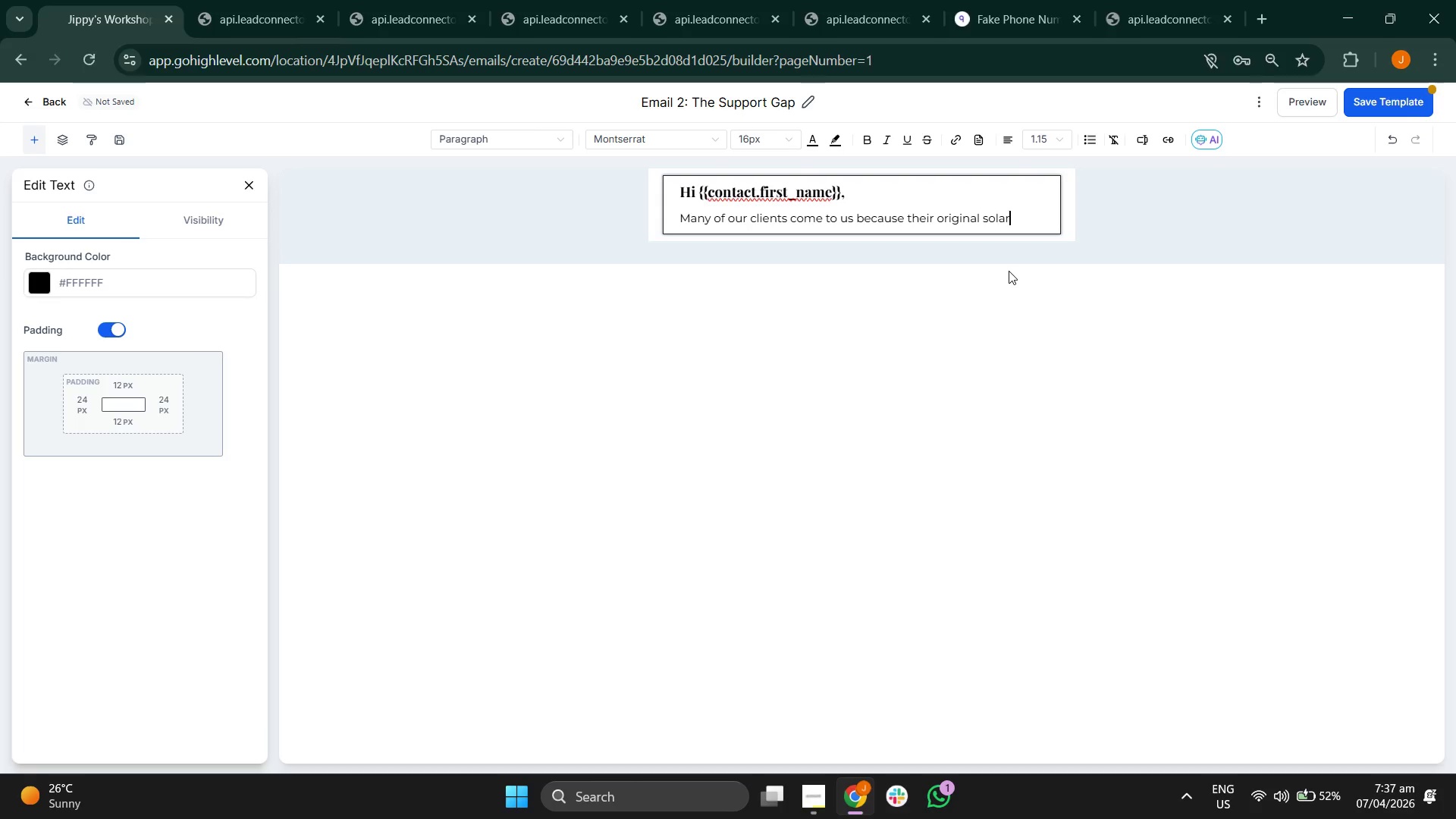 
type( ins)
 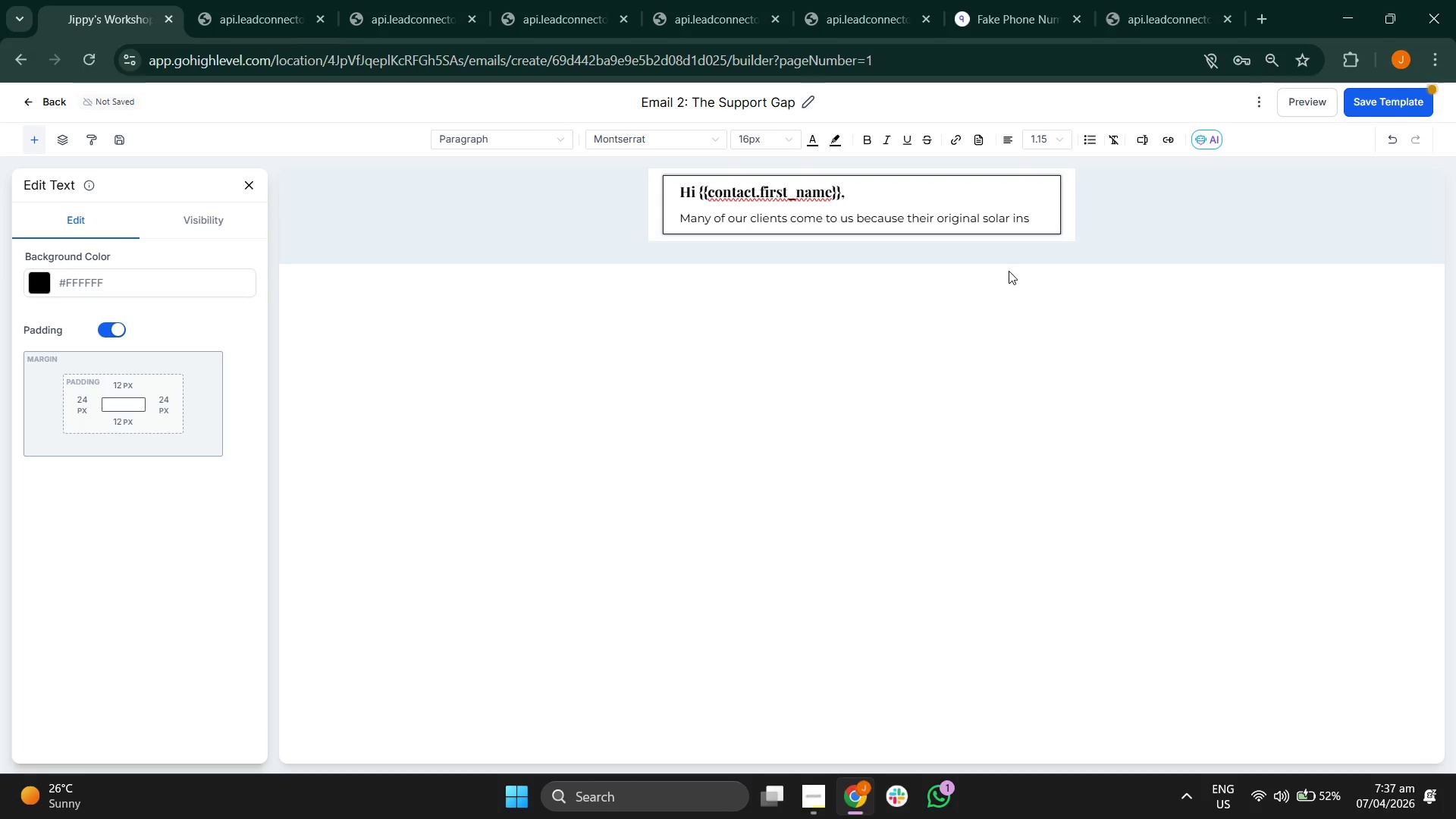 
type(taller closed their dorr)
key(Backspace)
key(Backspace)
type(ors.)
 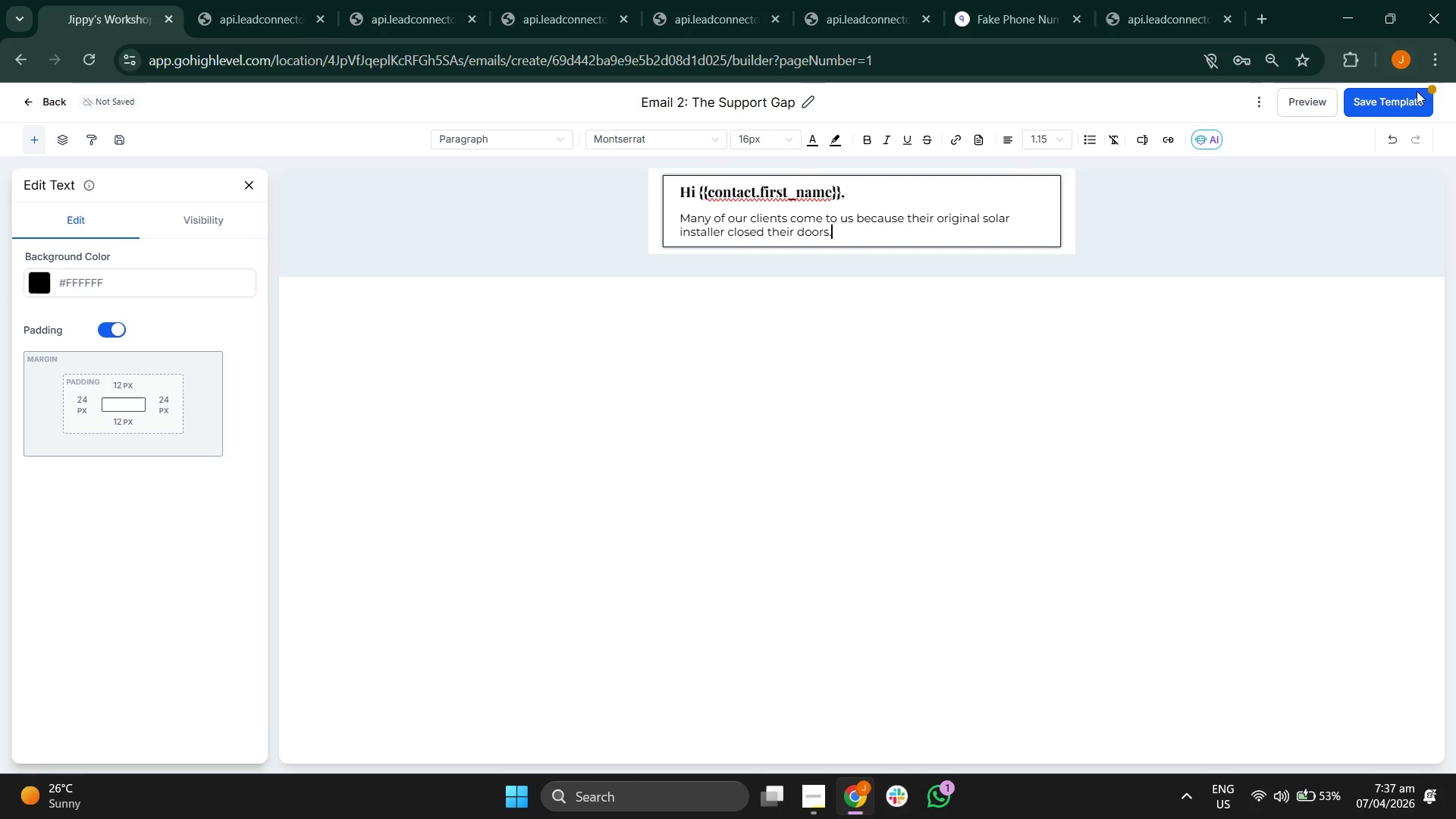 
left_click([1410, 101])
 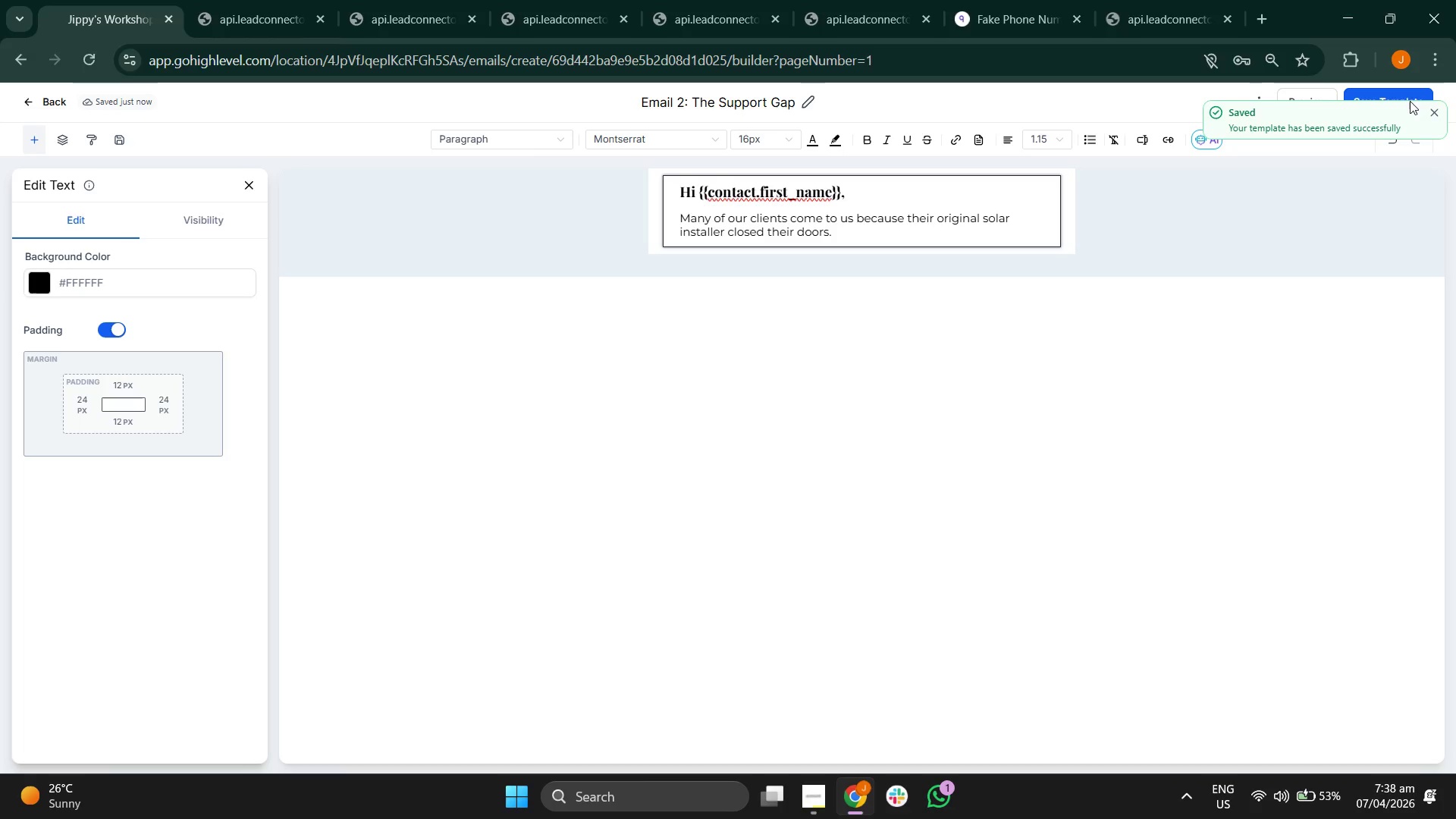 
left_click([1439, 106])
 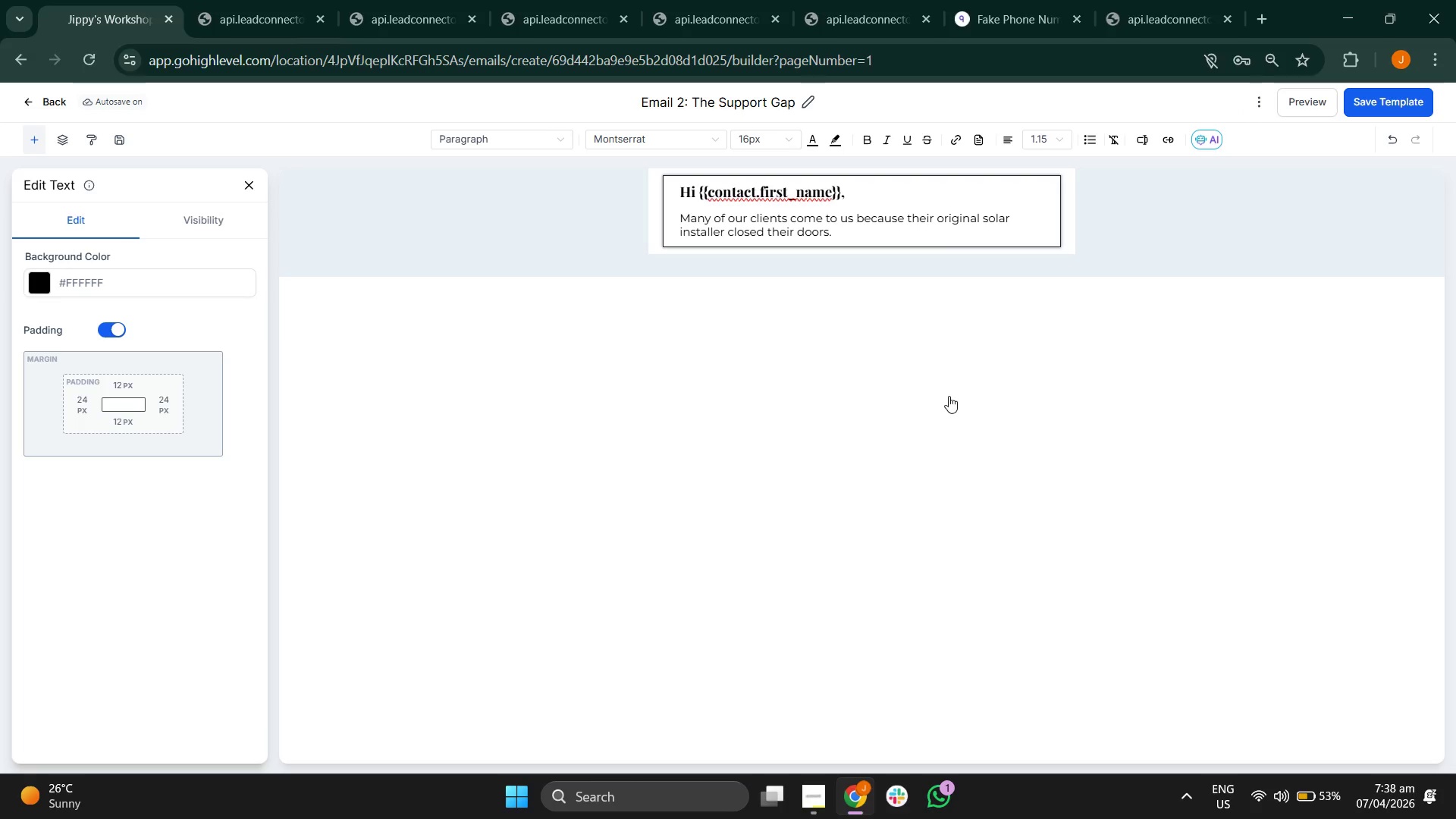 
wait(5.58)
 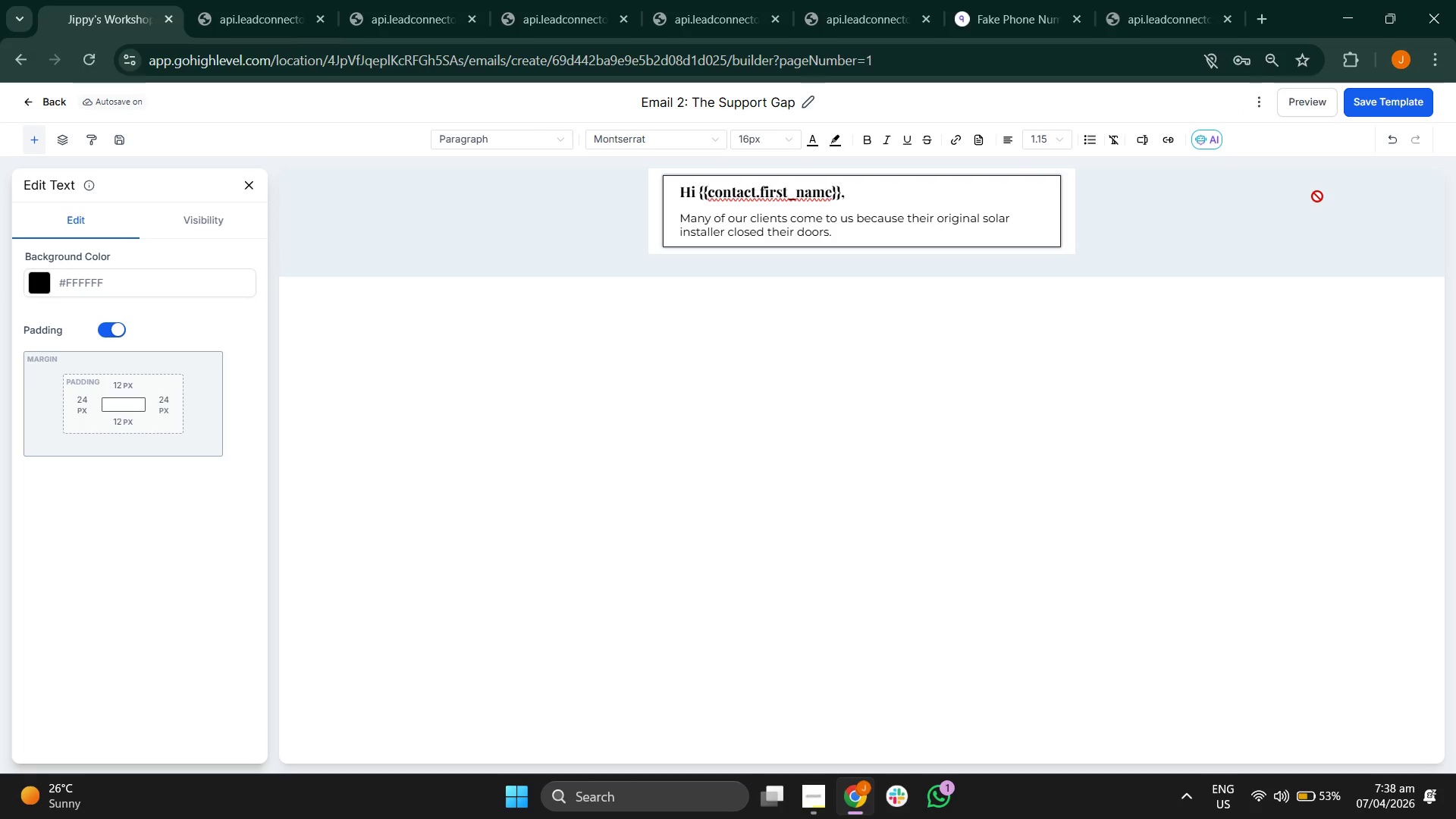 
left_click([802, 786])